 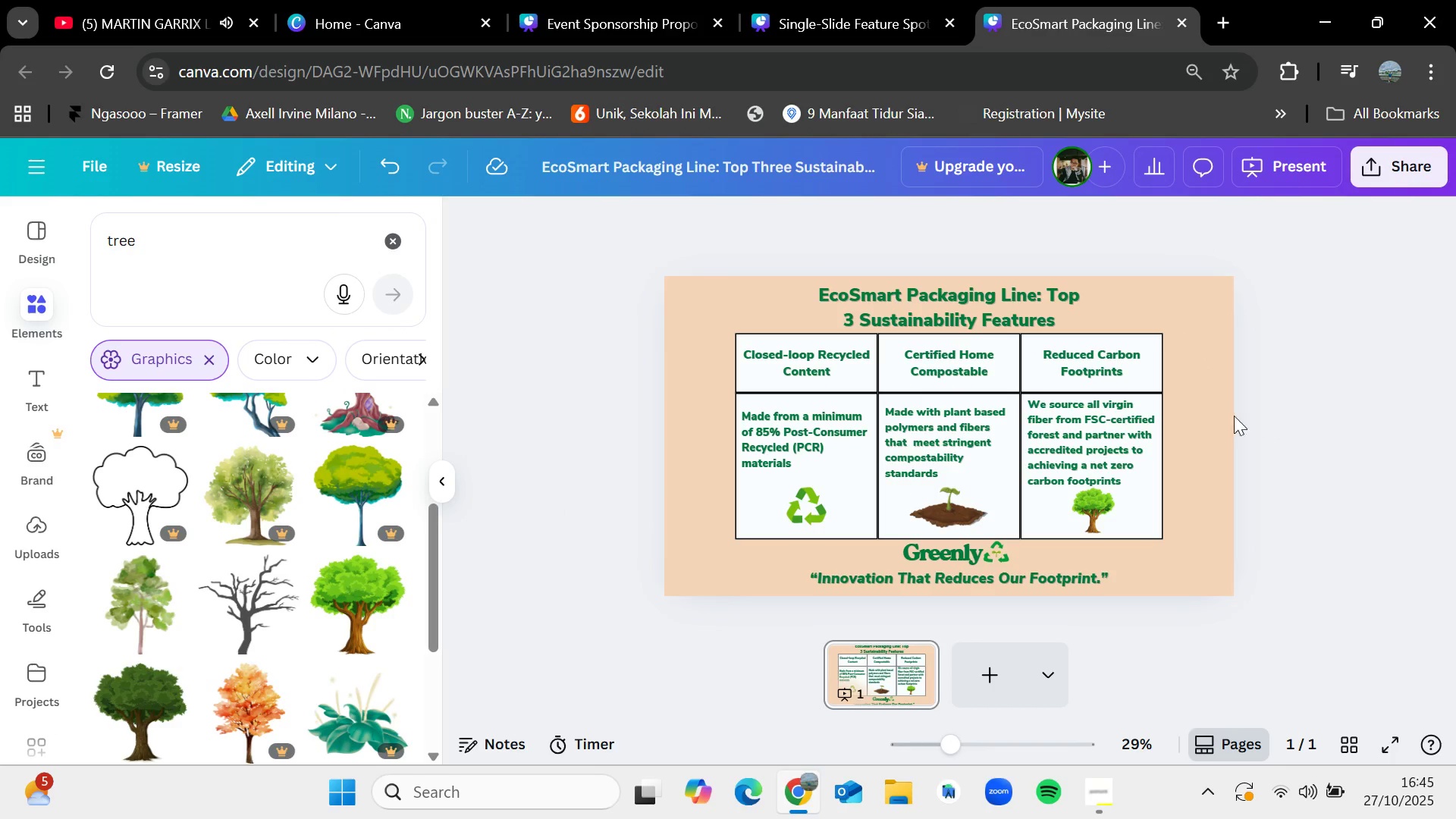 
left_click([392, 239])
 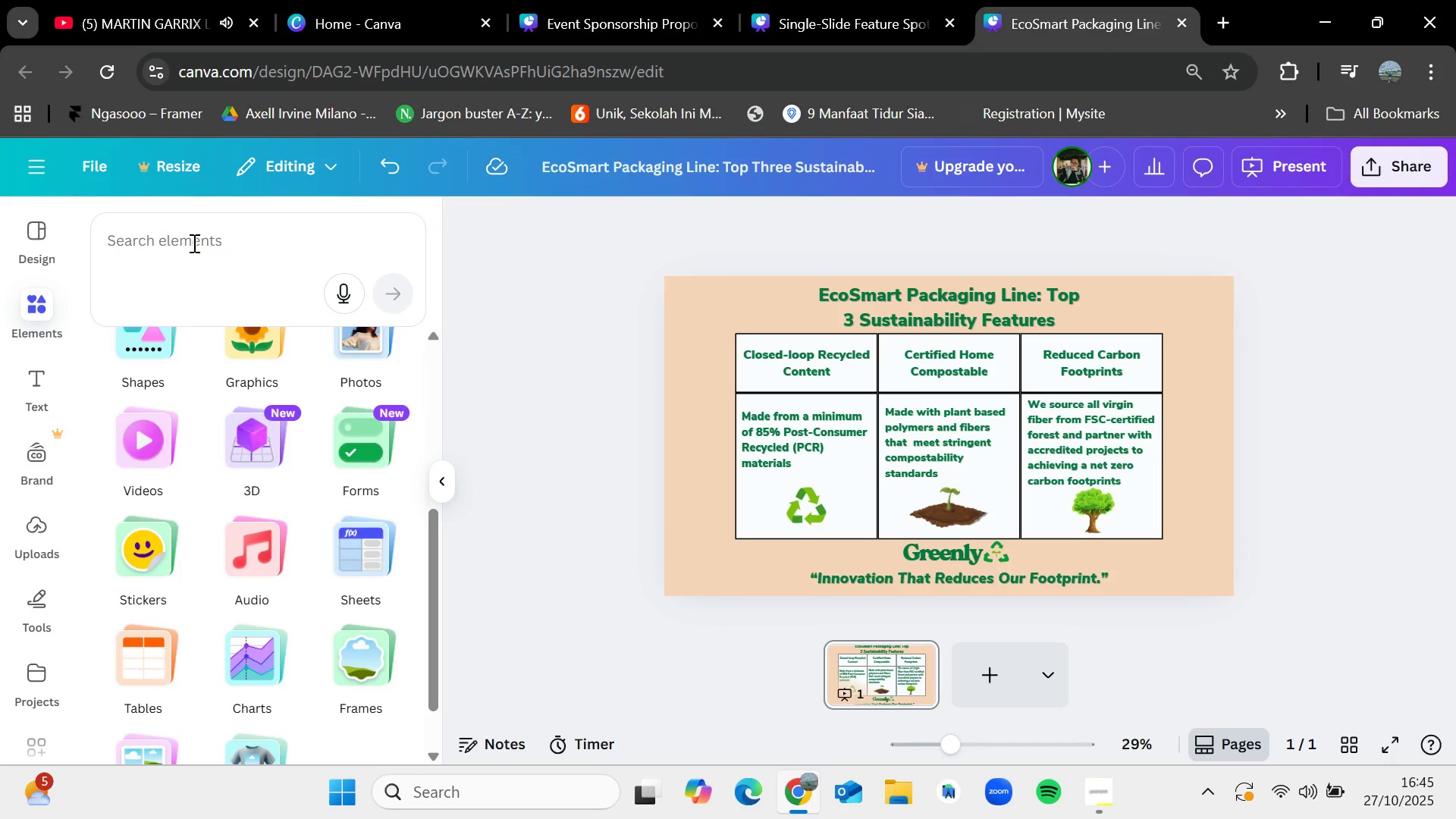 
left_click([193, 243])
 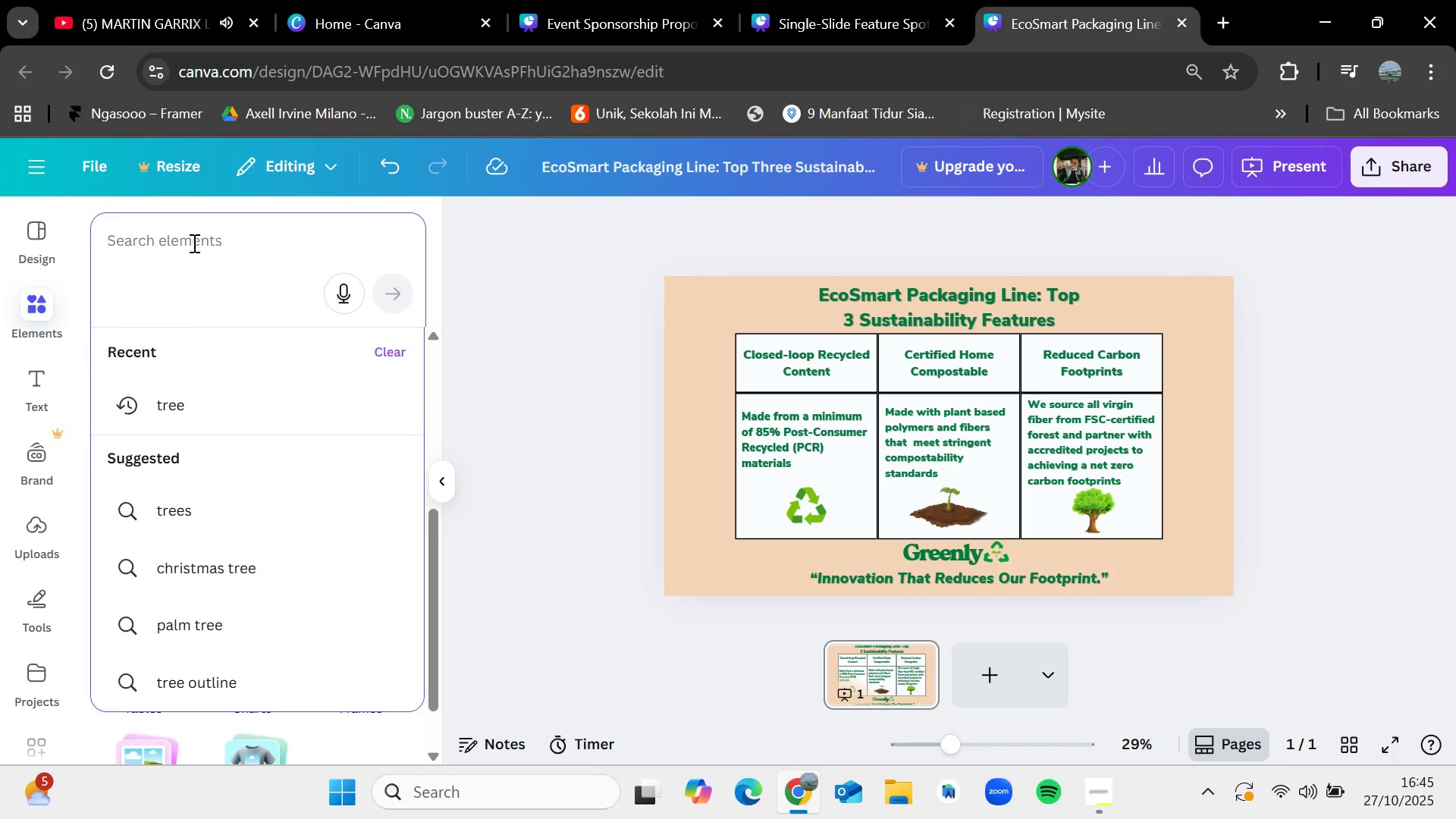 
type(packaging)
 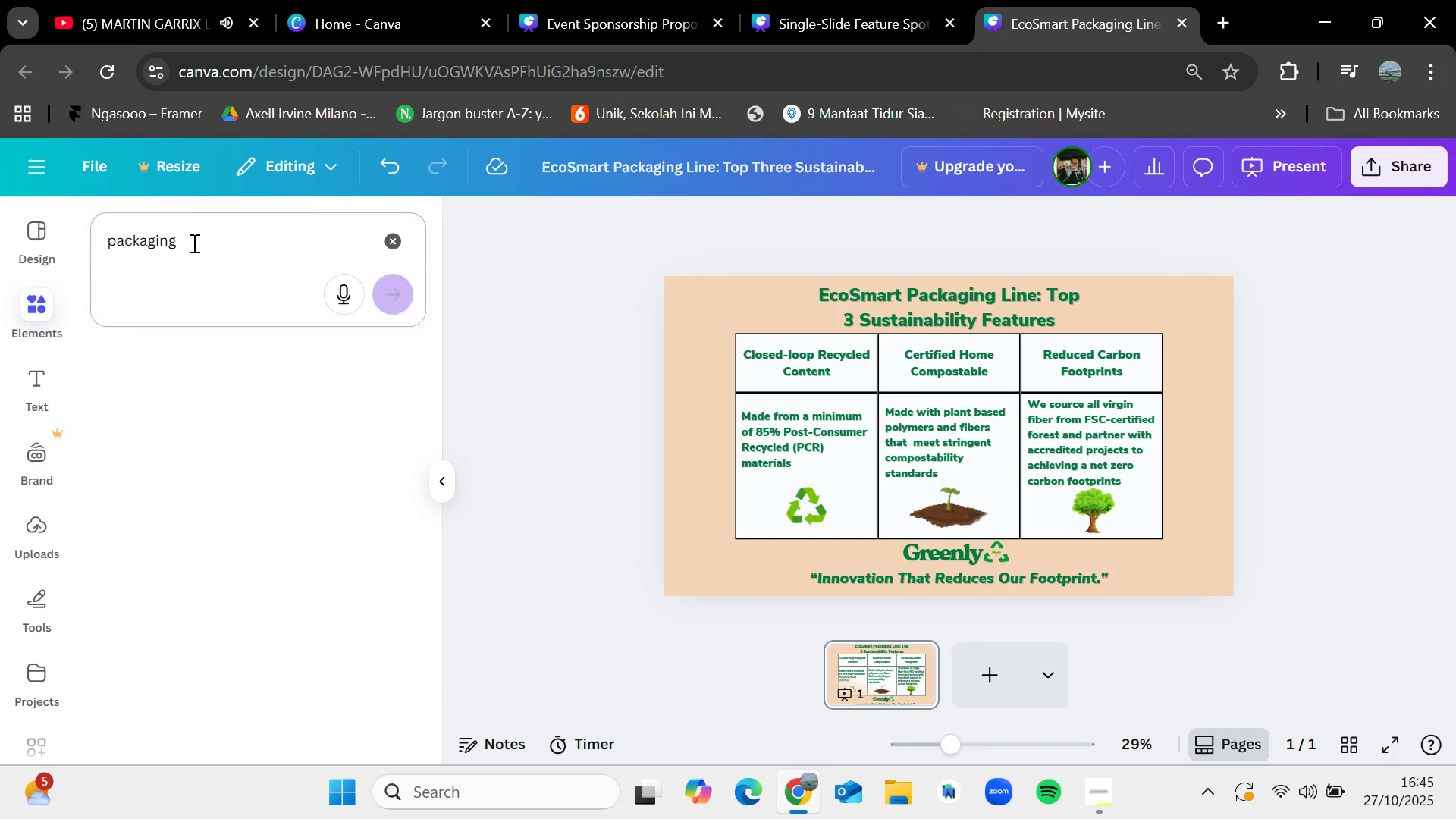 
key(Enter)
 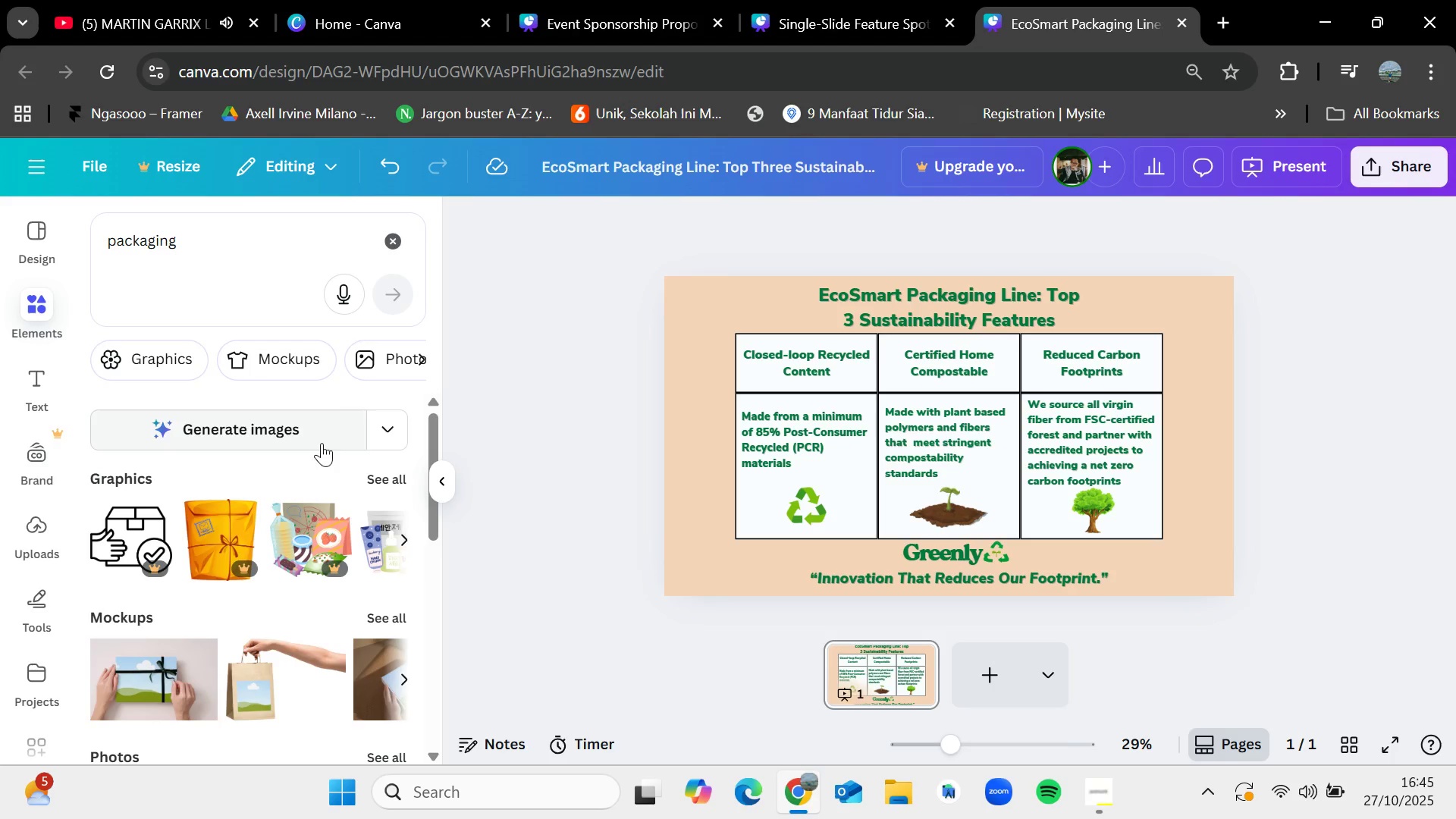 
left_click([384, 483])
 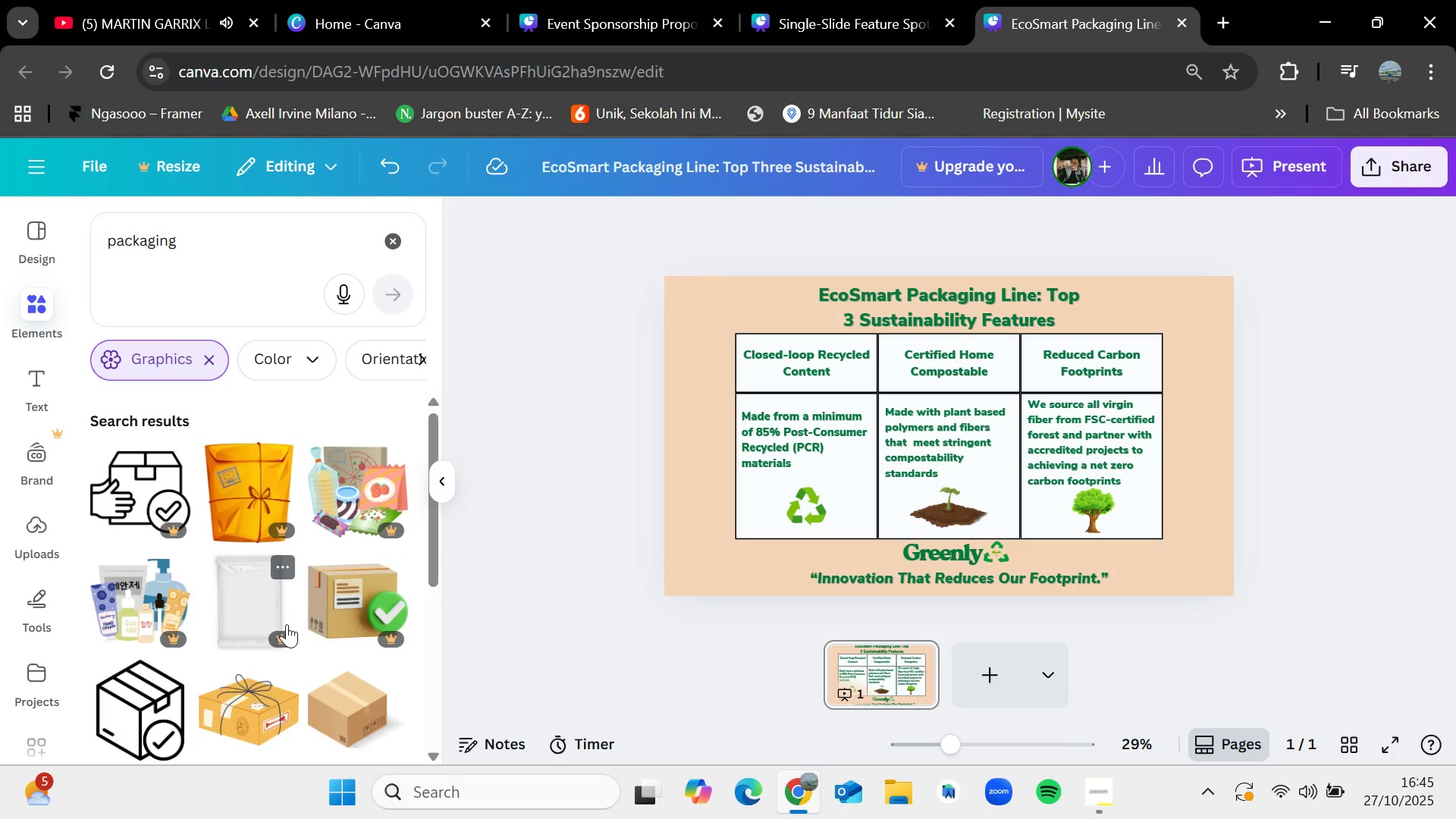 
scroll: coordinate [287, 624], scroll_direction: down, amount: 1.0
 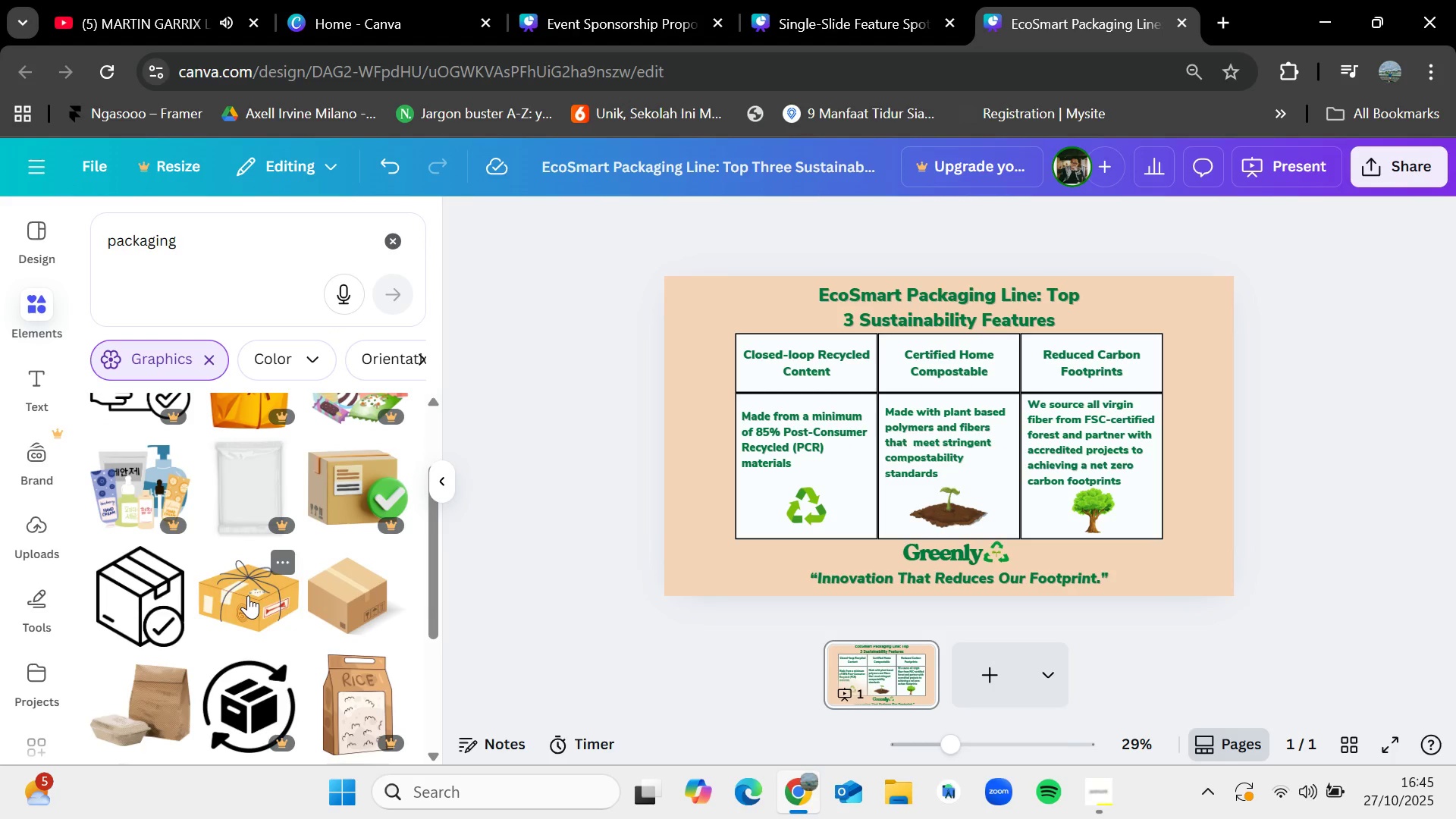 
left_click_drag(start_coordinate=[332, 592], to_coordinate=[1074, 354])
 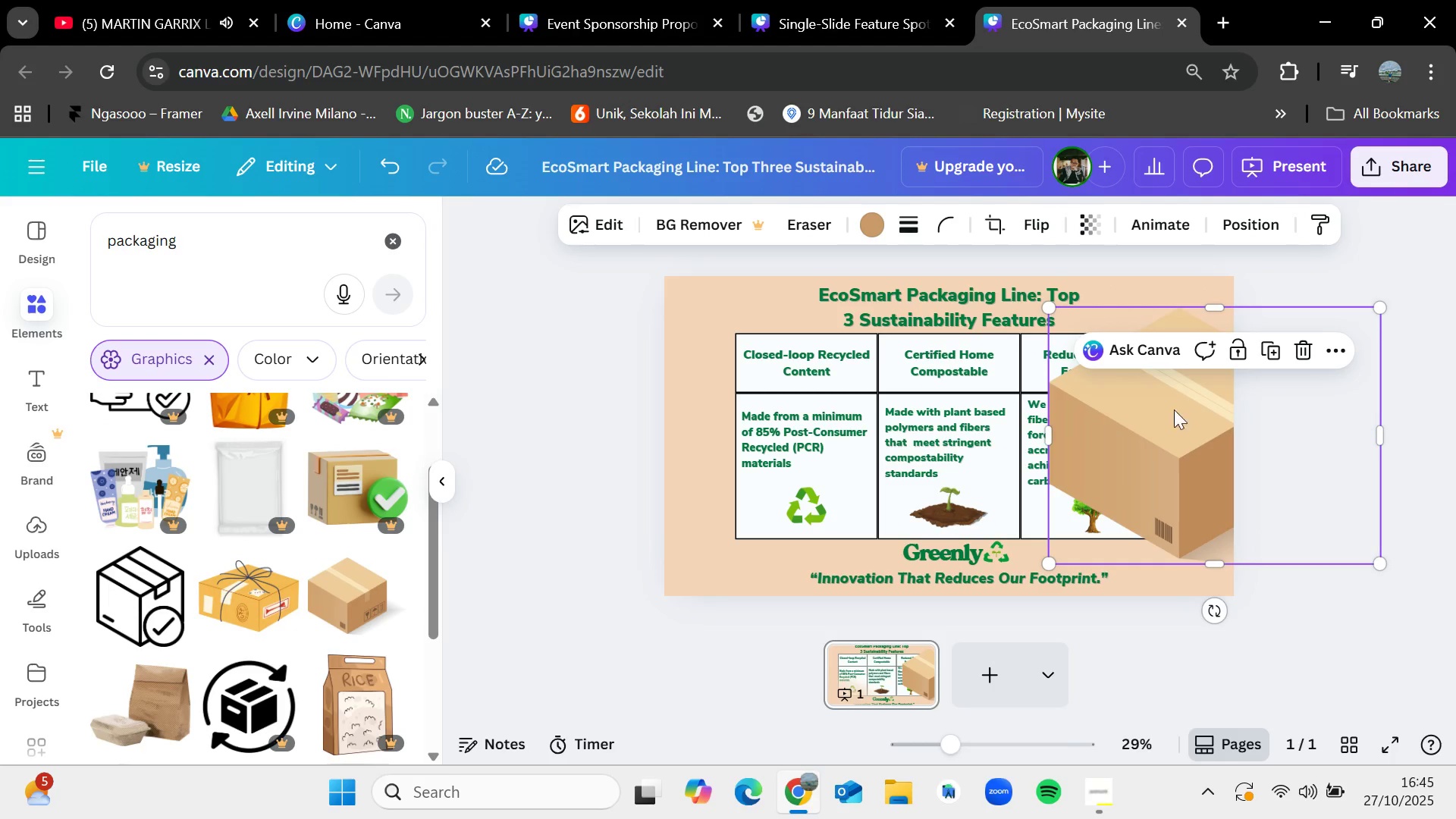 
left_click_drag(start_coordinate=[1175, 414], to_coordinate=[1018, 406])
 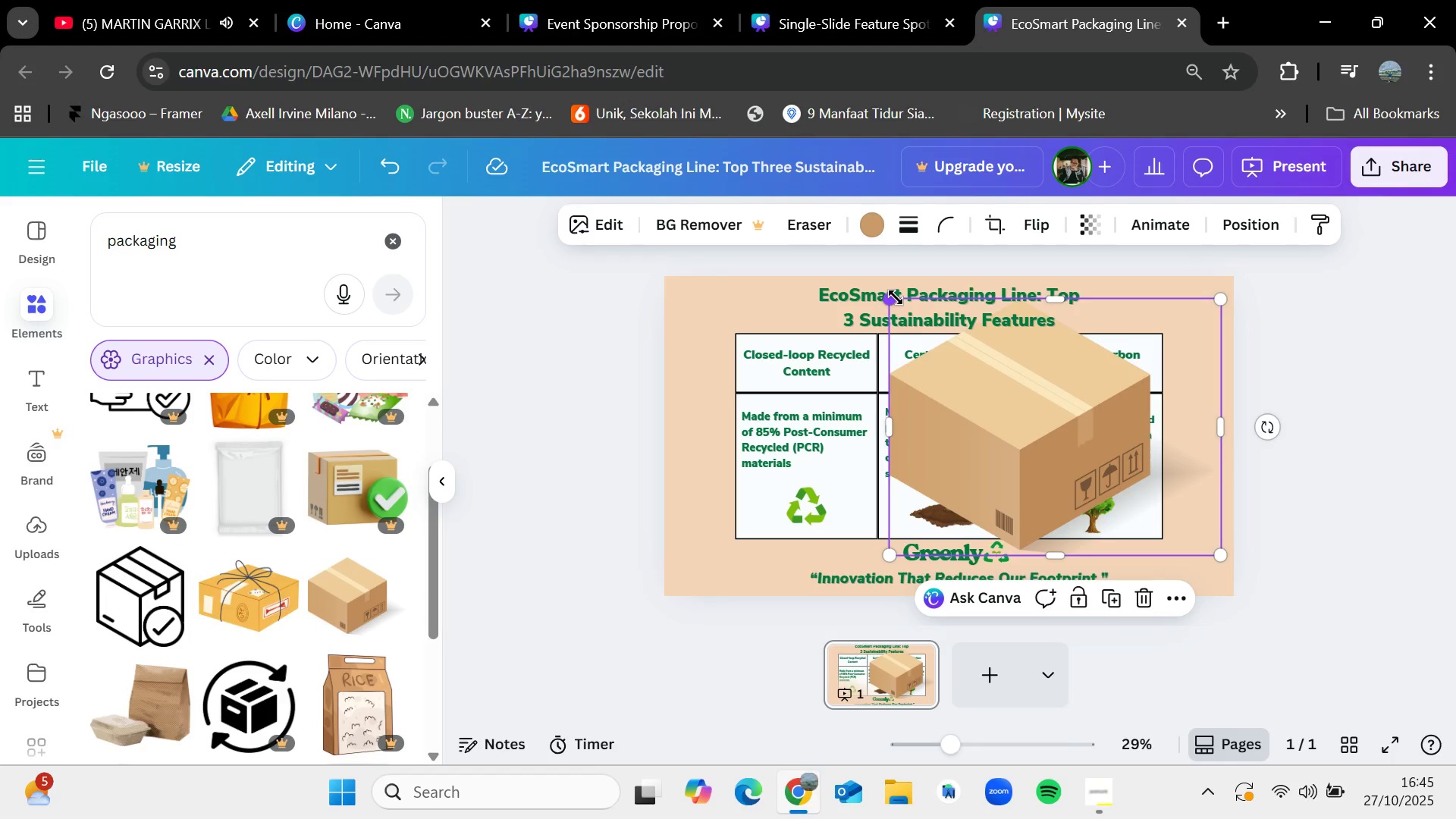 
left_click_drag(start_coordinate=[896, 297], to_coordinate=[981, 358])
 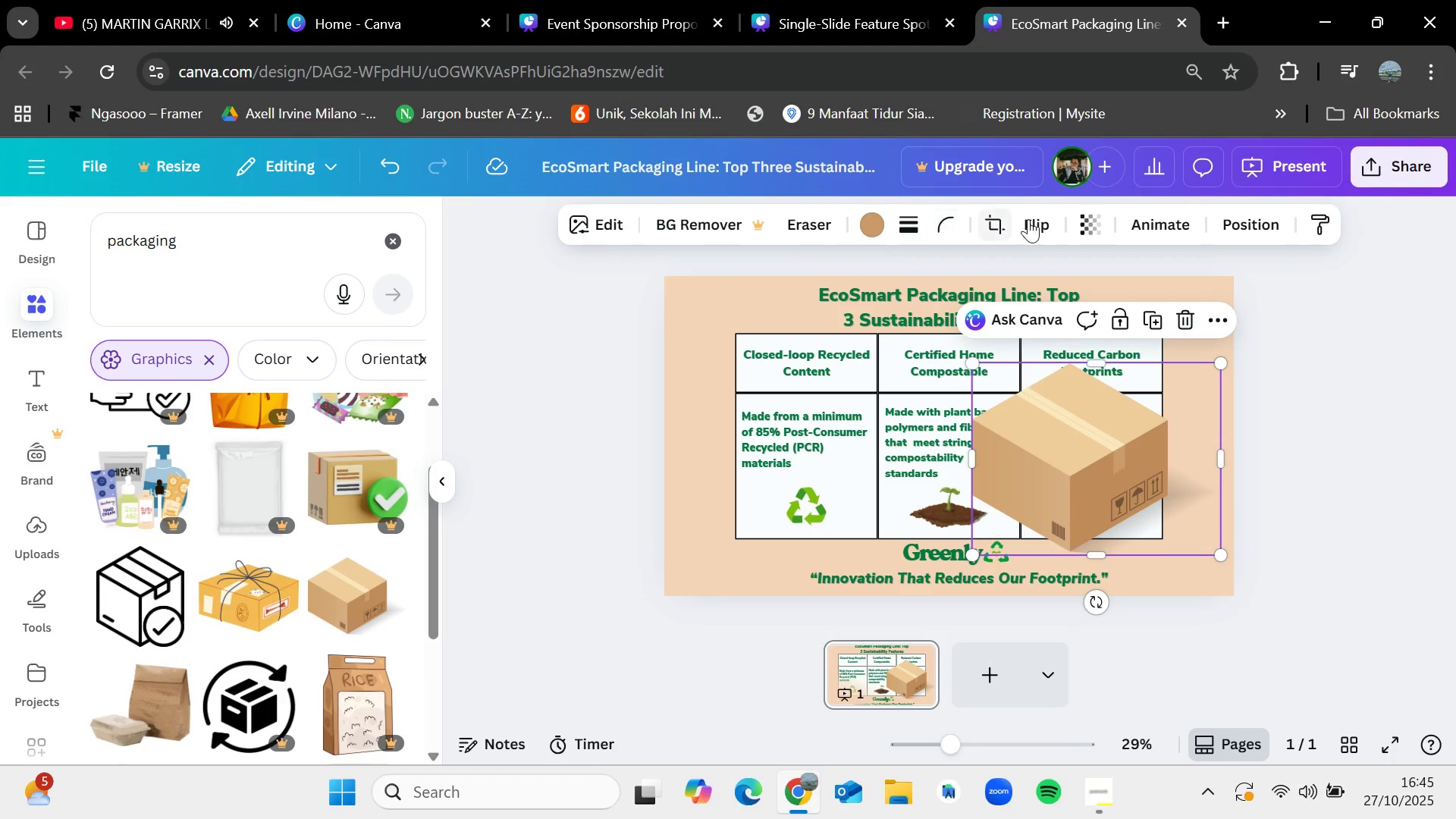 
left_click([1009, 269])
 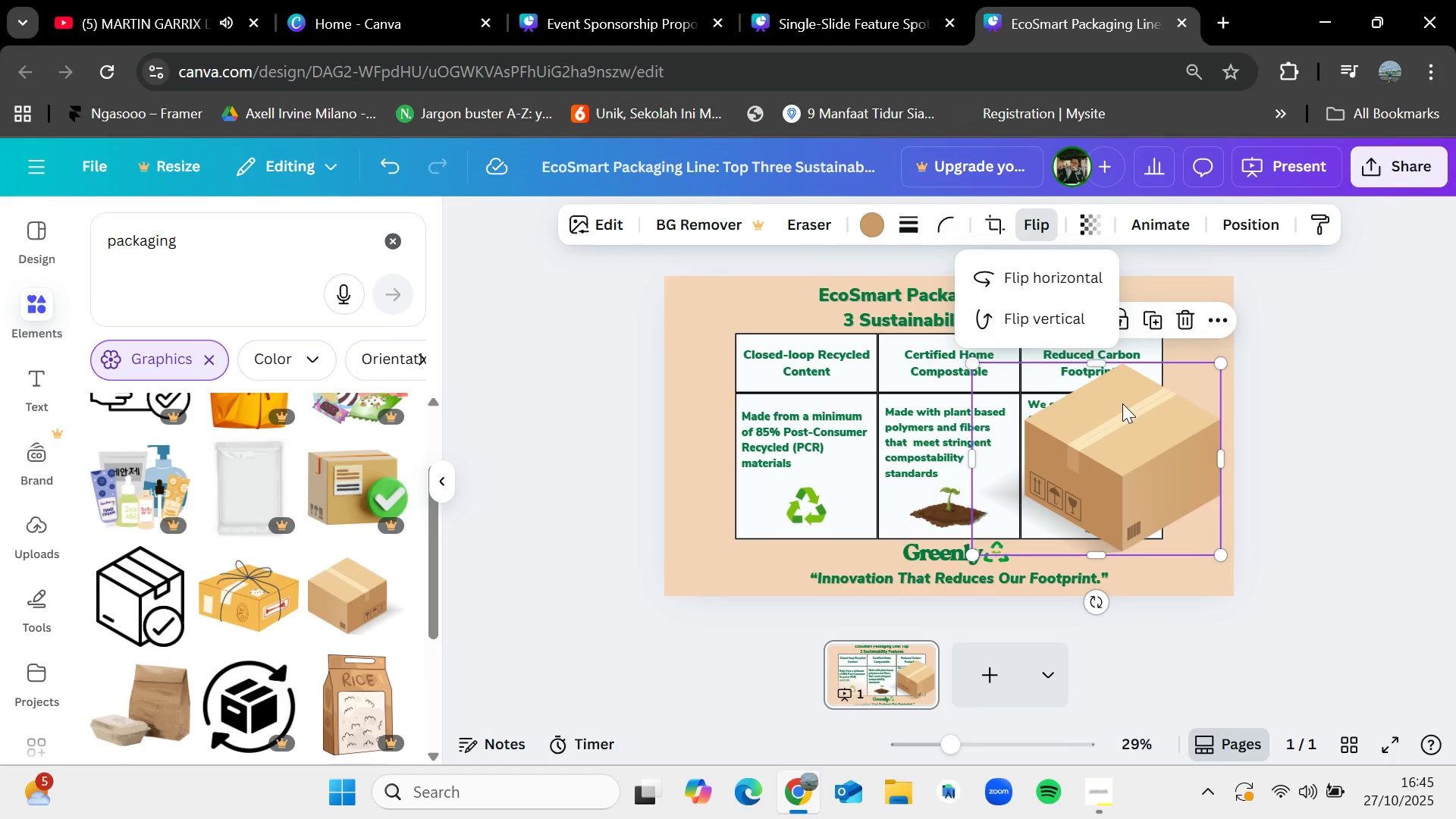 
left_click_drag(start_coordinate=[1126, 416], to_coordinate=[739, 496])
 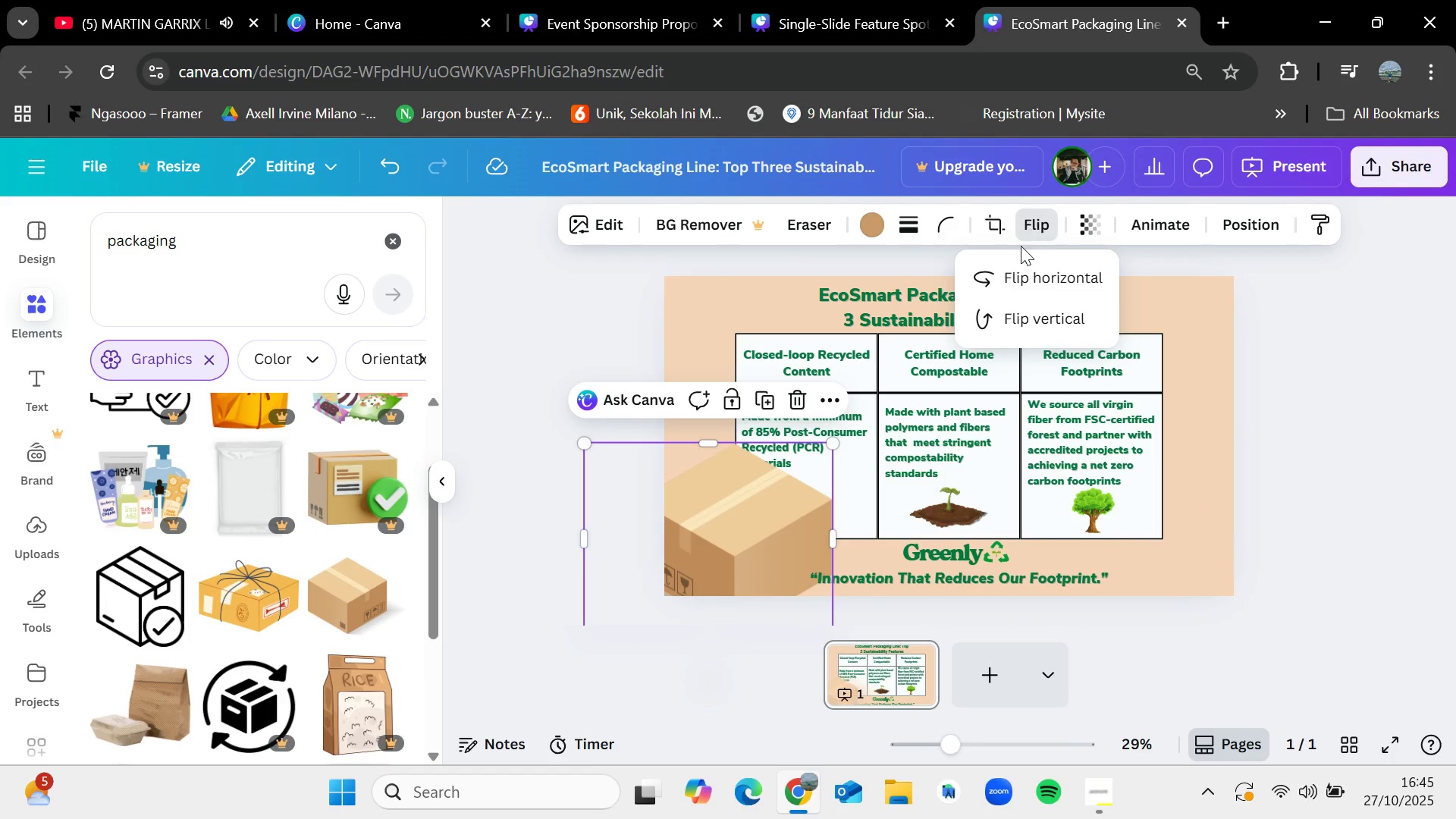 
left_click([1029, 267])
 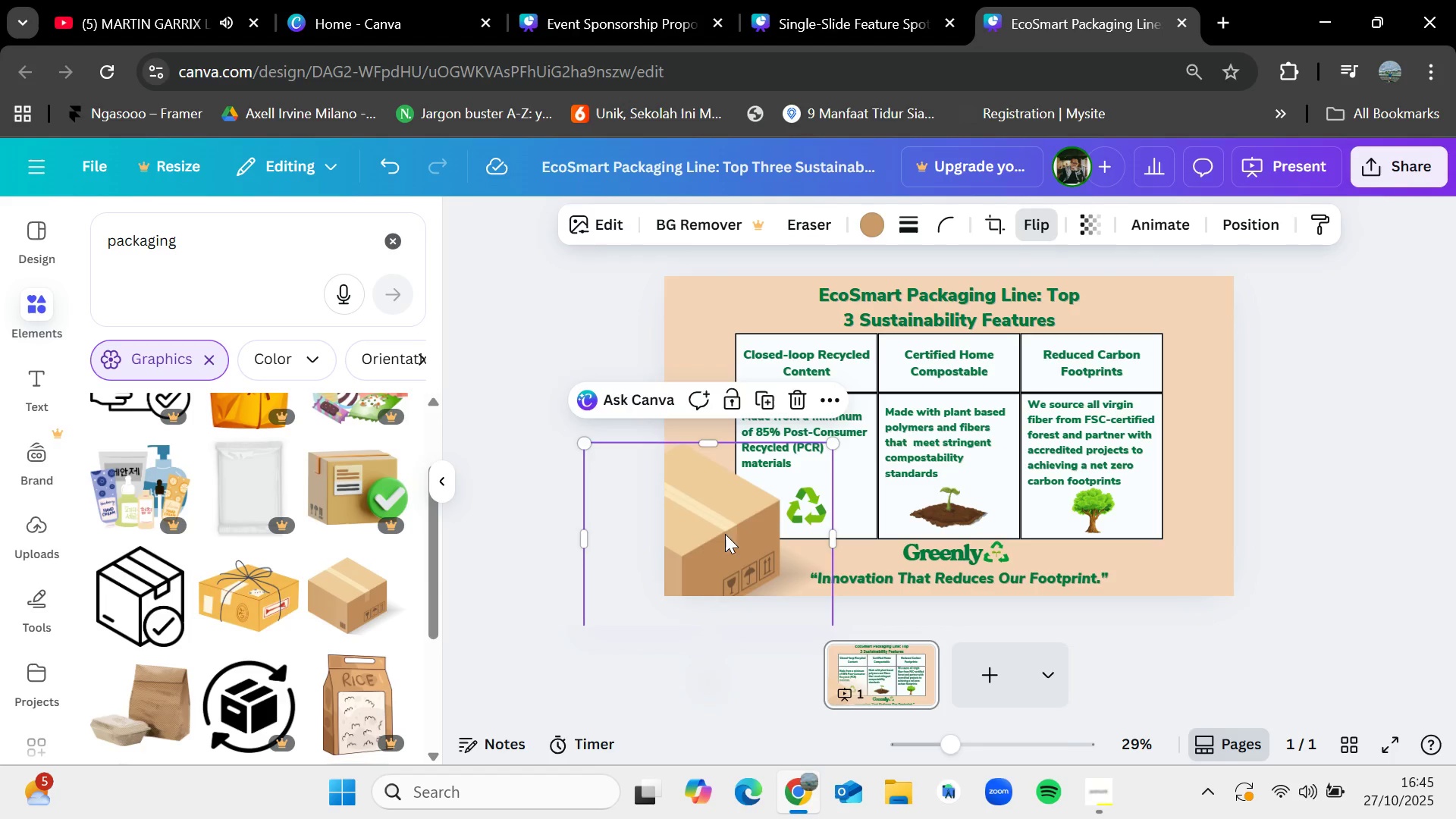 
left_click_drag(start_coordinate=[725, 534], to_coordinate=[722, 504])
 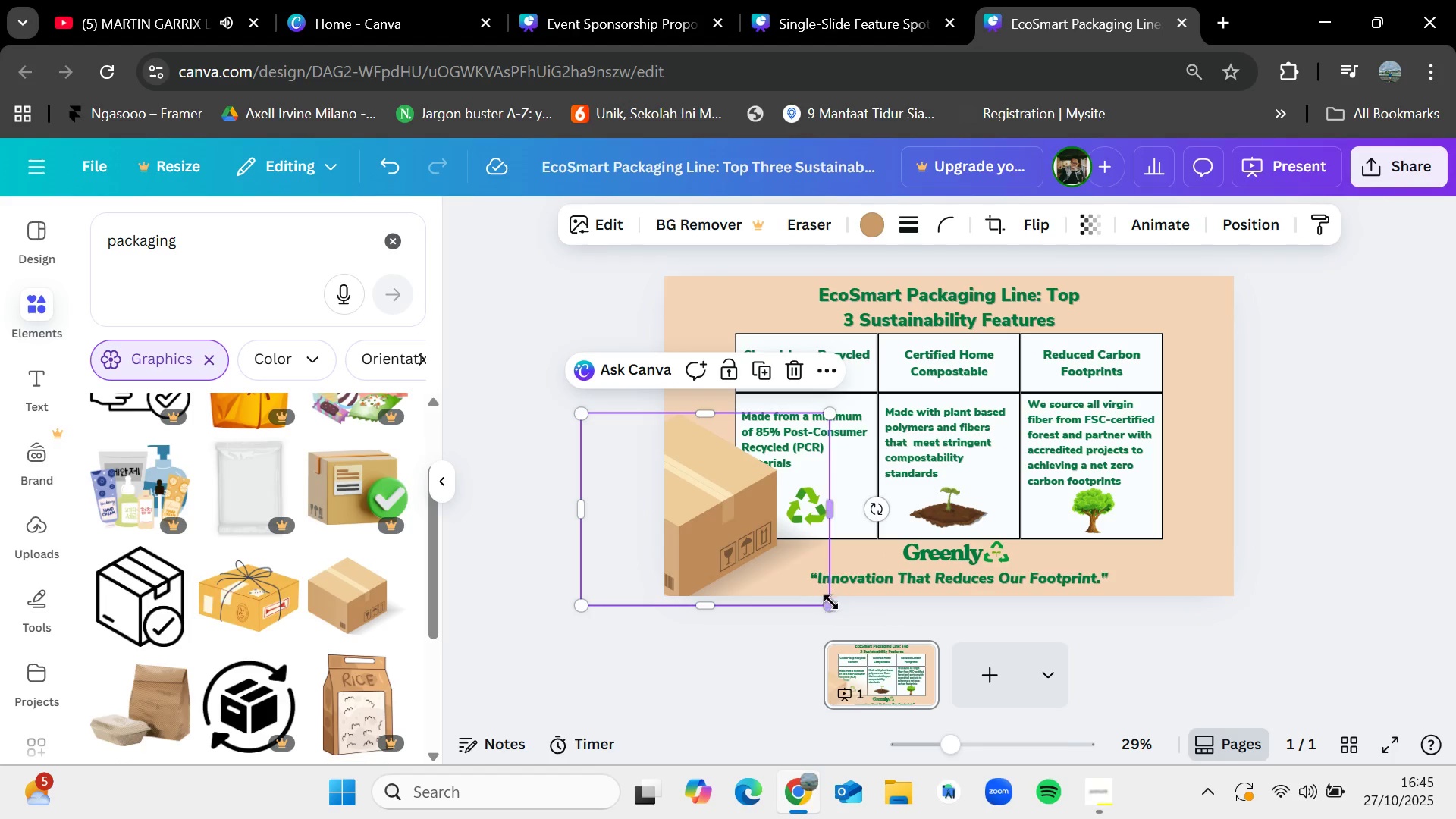 
left_click_drag(start_coordinate=[831, 602], to_coordinate=[807, 577])
 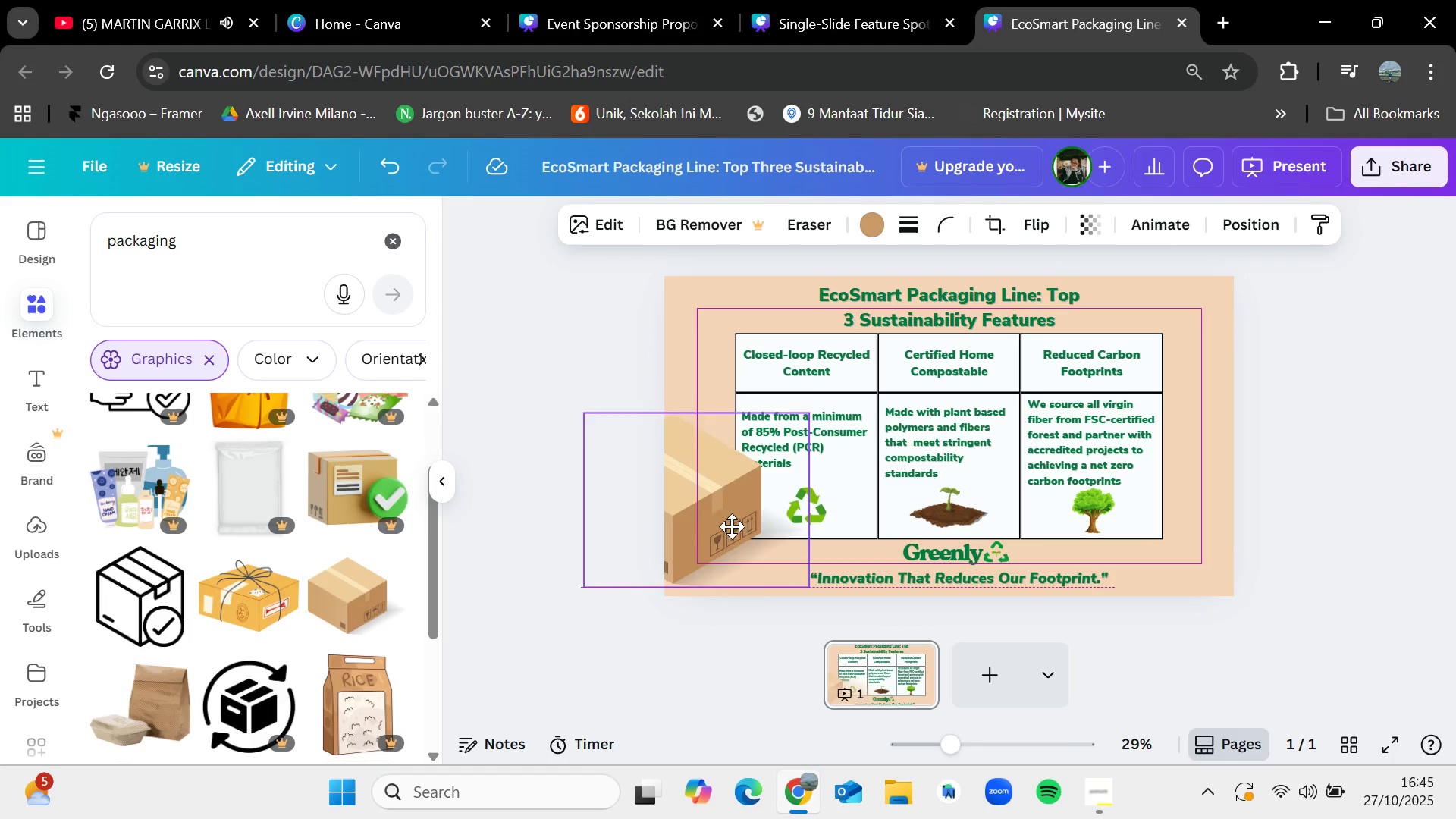 
left_click_drag(start_coordinate=[718, 493], to_coordinate=[732, 532])
 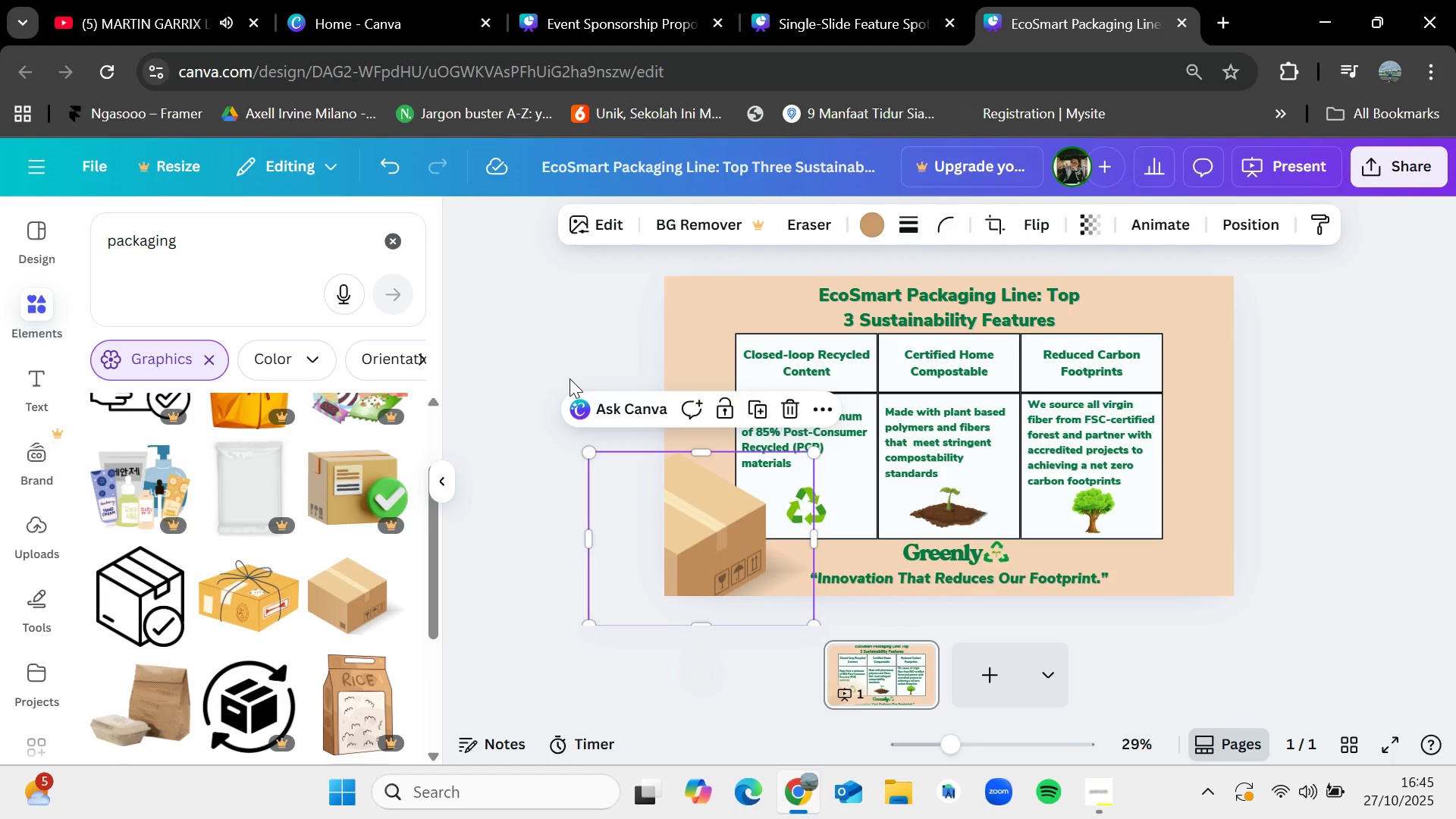 
left_click([570, 378])
 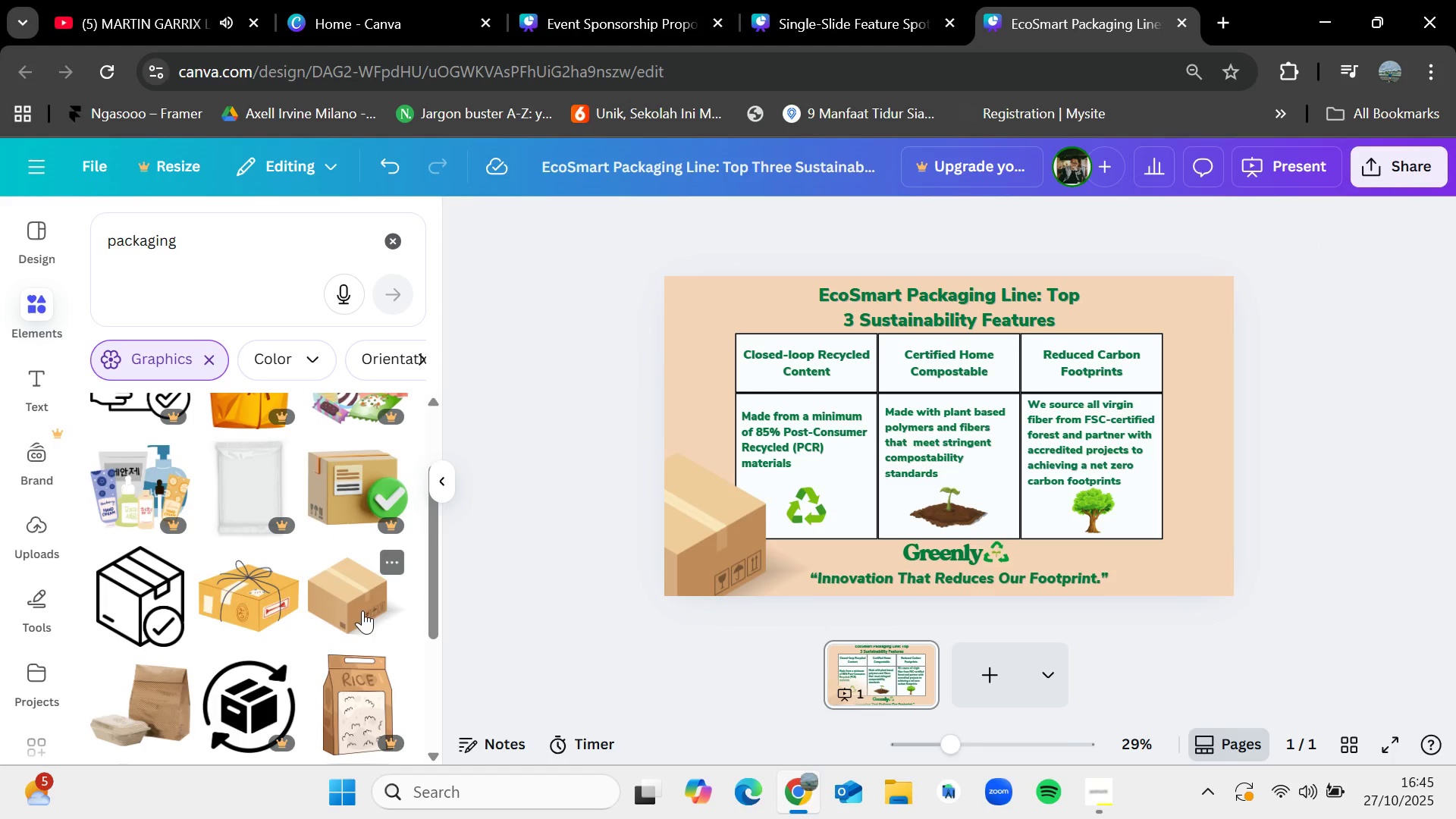 
scroll: coordinate [356, 617], scroll_direction: down, amount: 1.0
 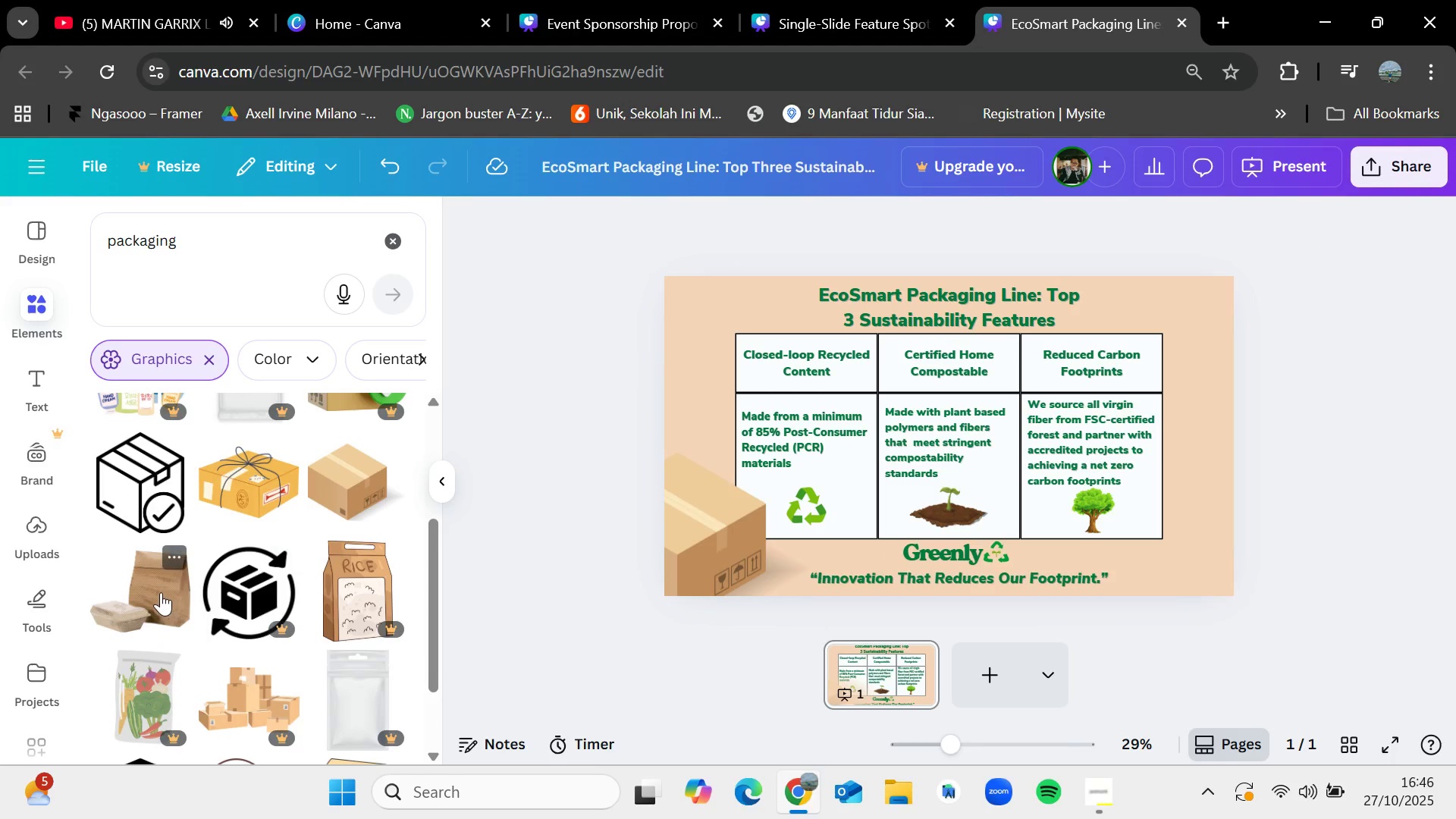 
left_click_drag(start_coordinate=[161, 592], to_coordinate=[1024, 413])
 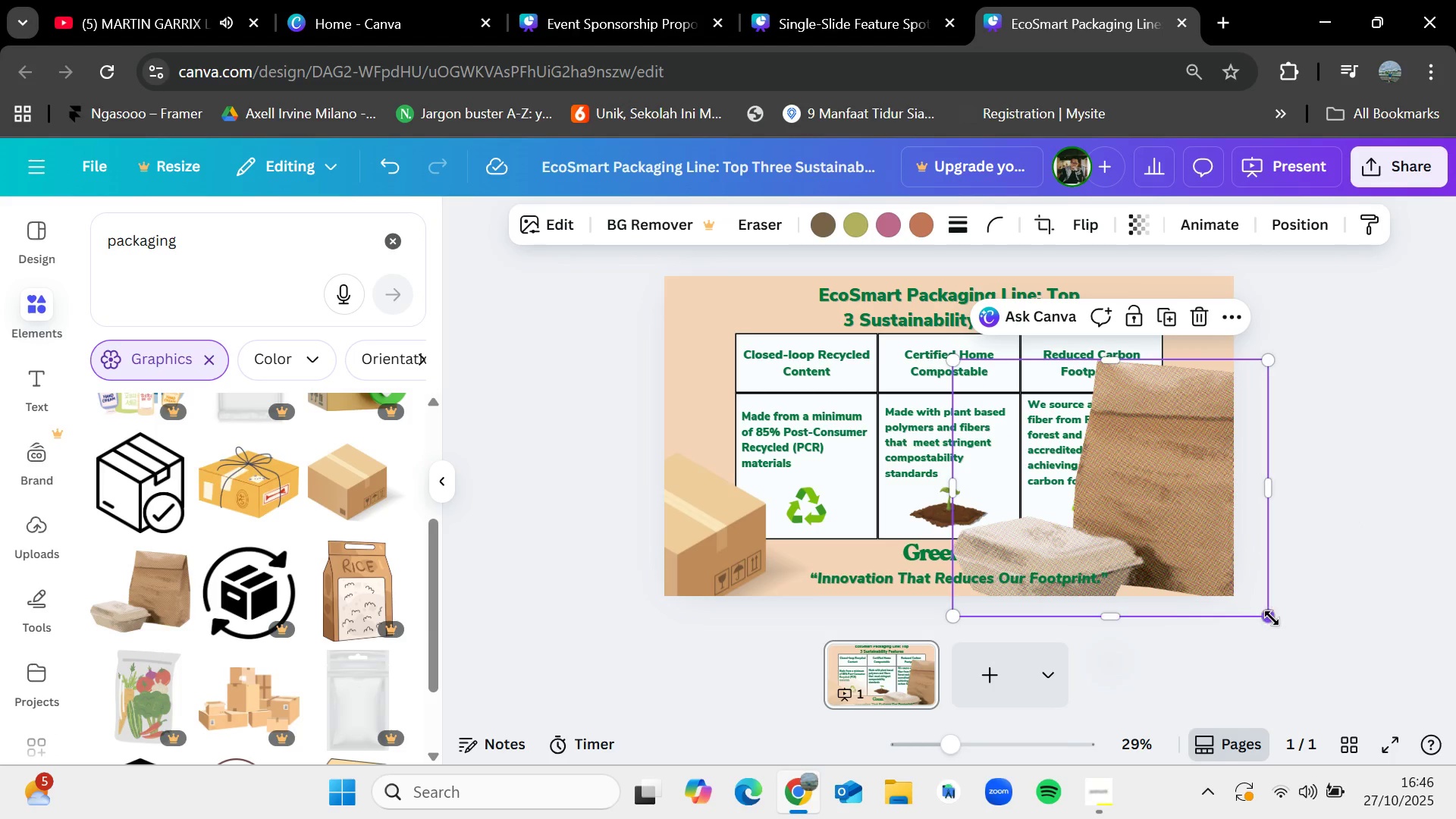 
left_click_drag(start_coordinate=[1274, 616], to_coordinate=[1149, 528])
 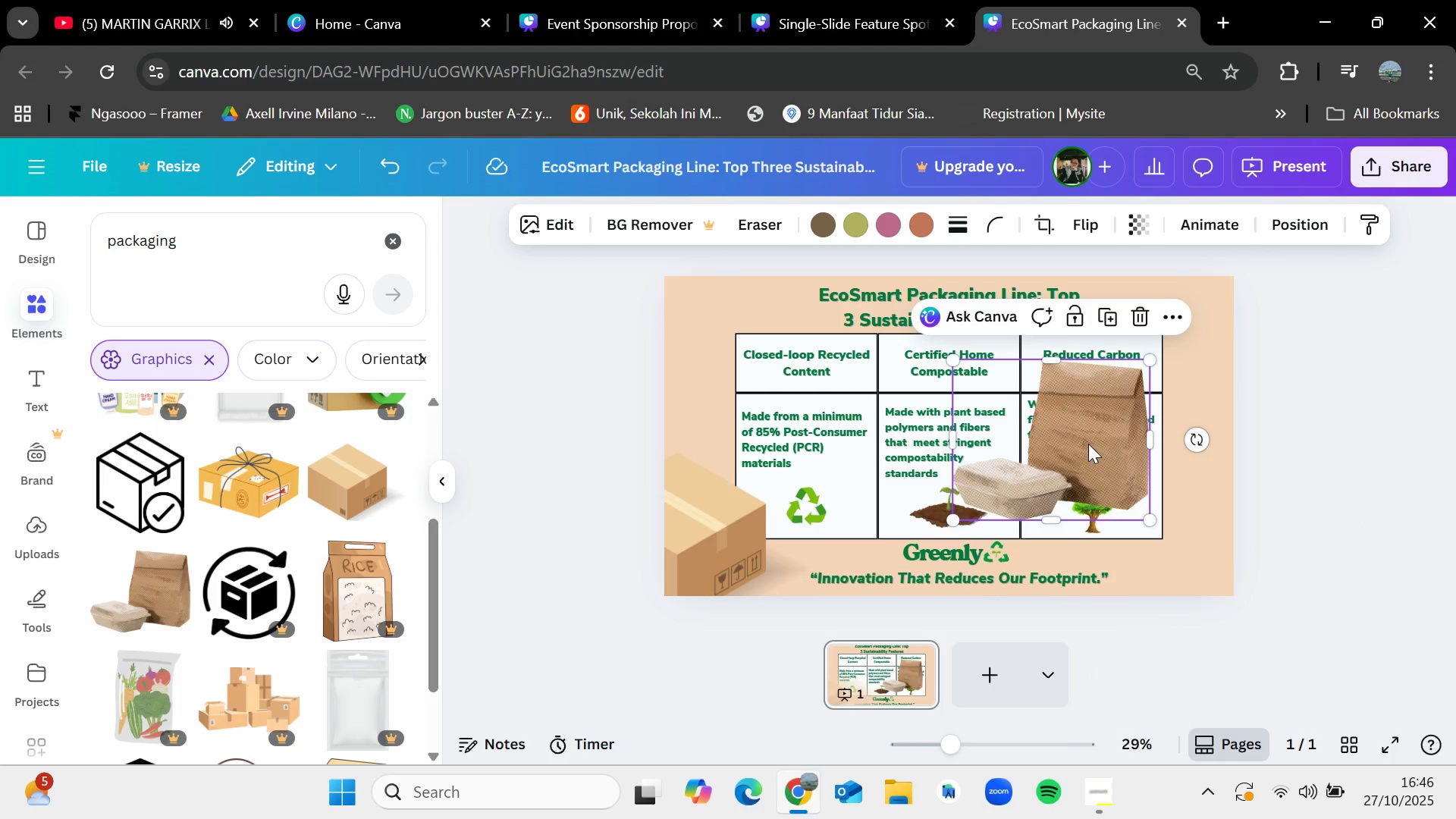 
left_click_drag(start_coordinate=[1086, 442], to_coordinate=[1192, 519])
 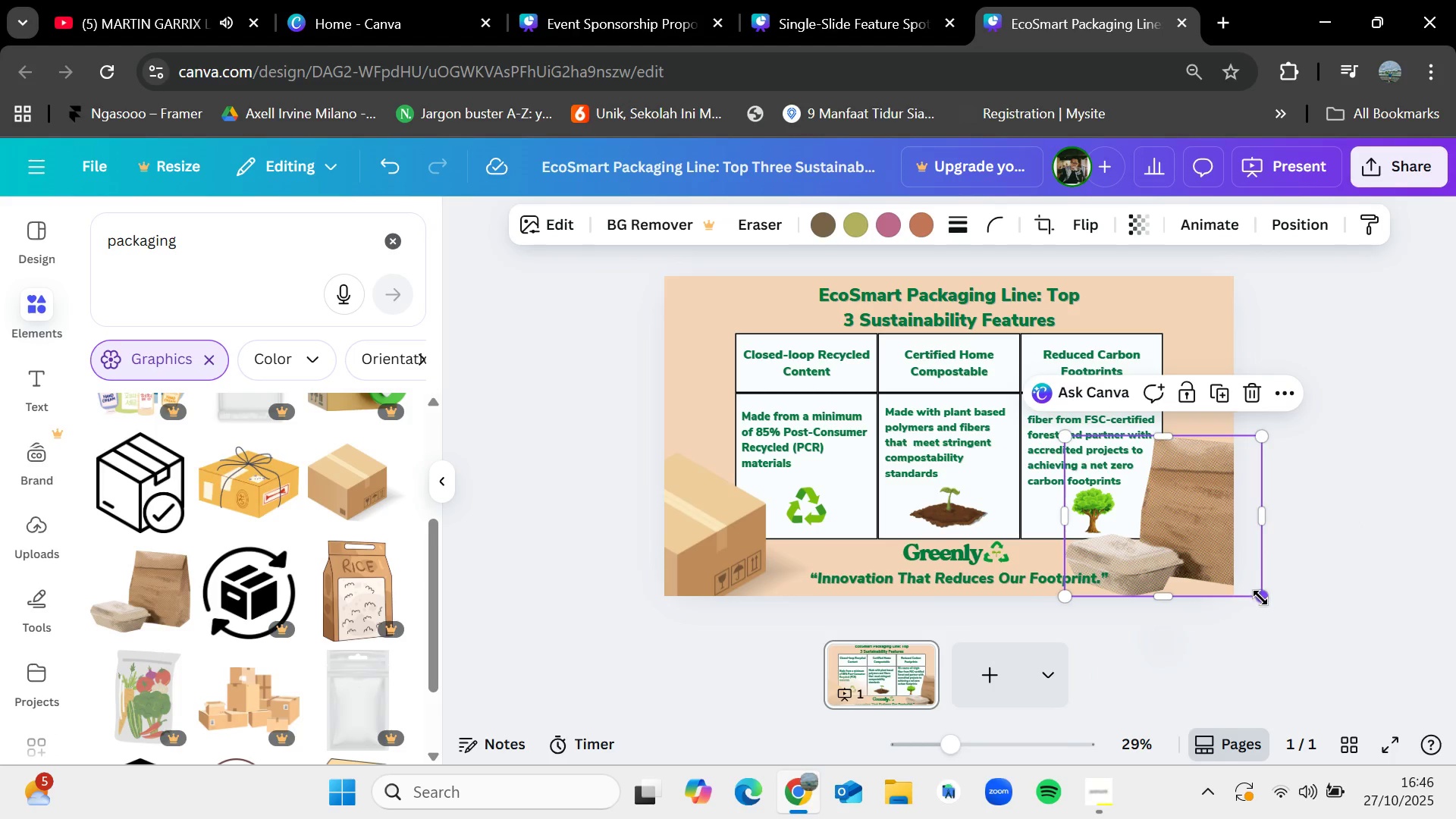 
left_click_drag(start_coordinate=[1260, 598], to_coordinate=[1212, 563])
 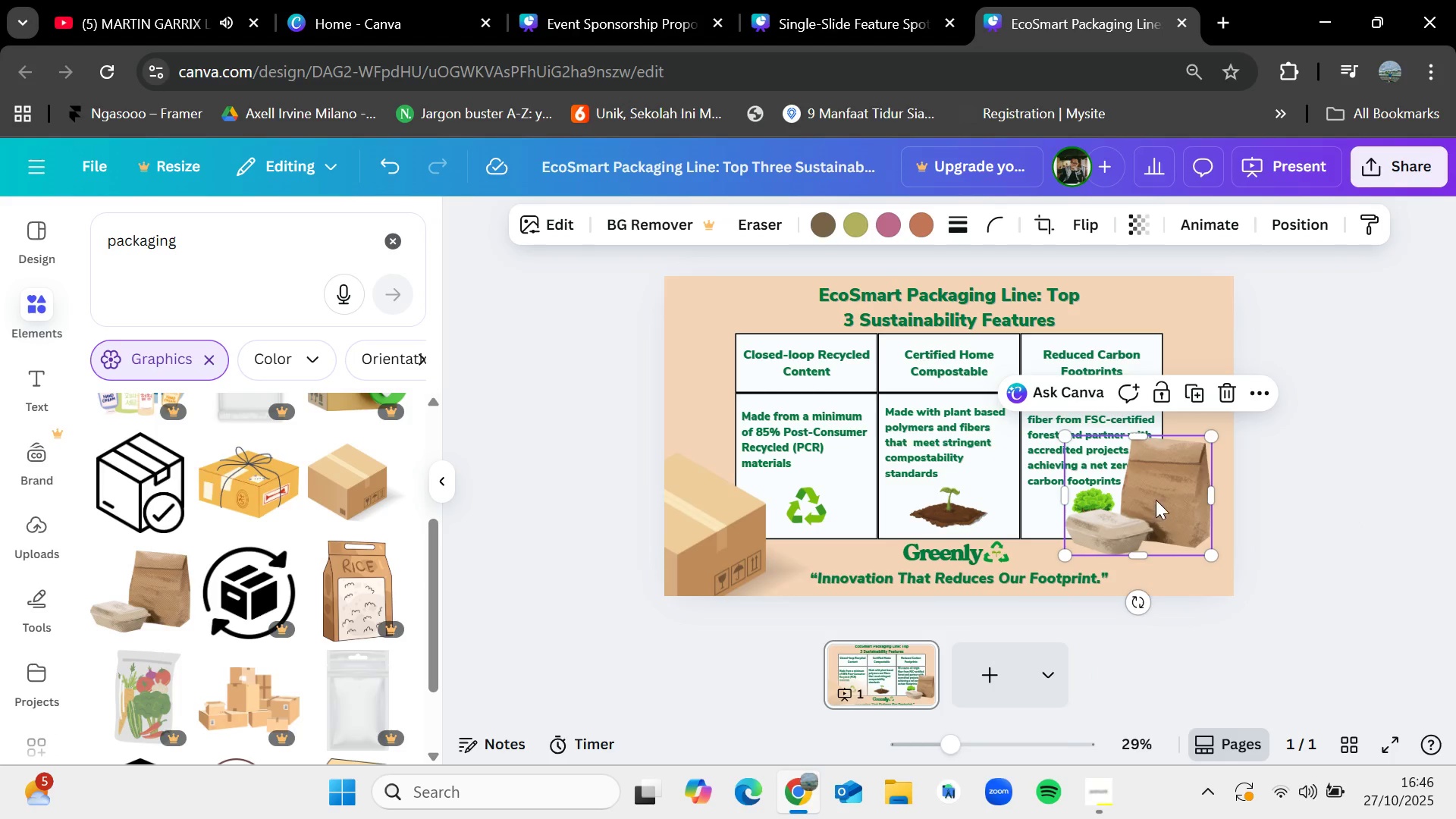 
left_click_drag(start_coordinate=[1156, 500], to_coordinate=[1194, 533])
 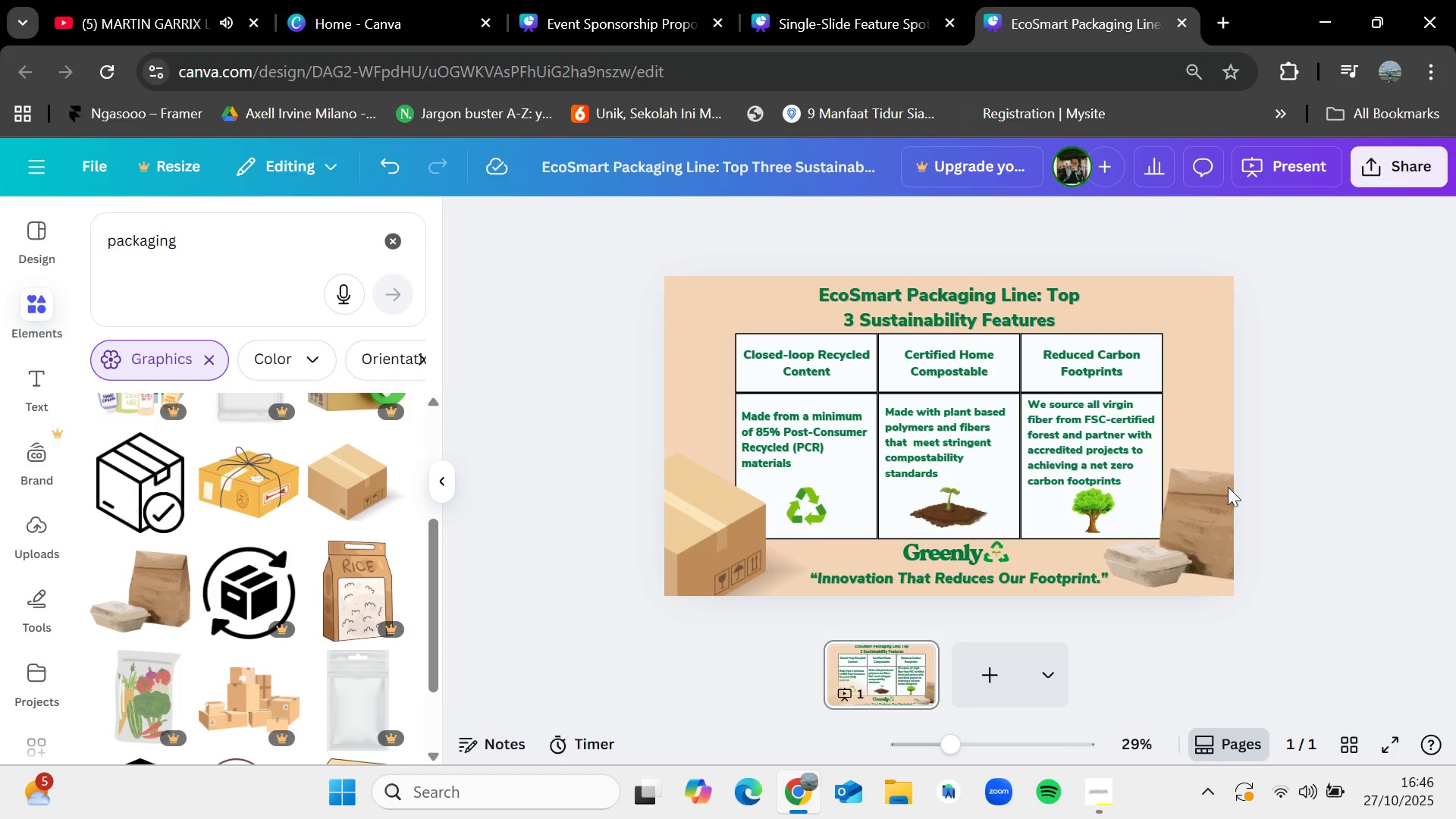 
left_click([1181, 520])
 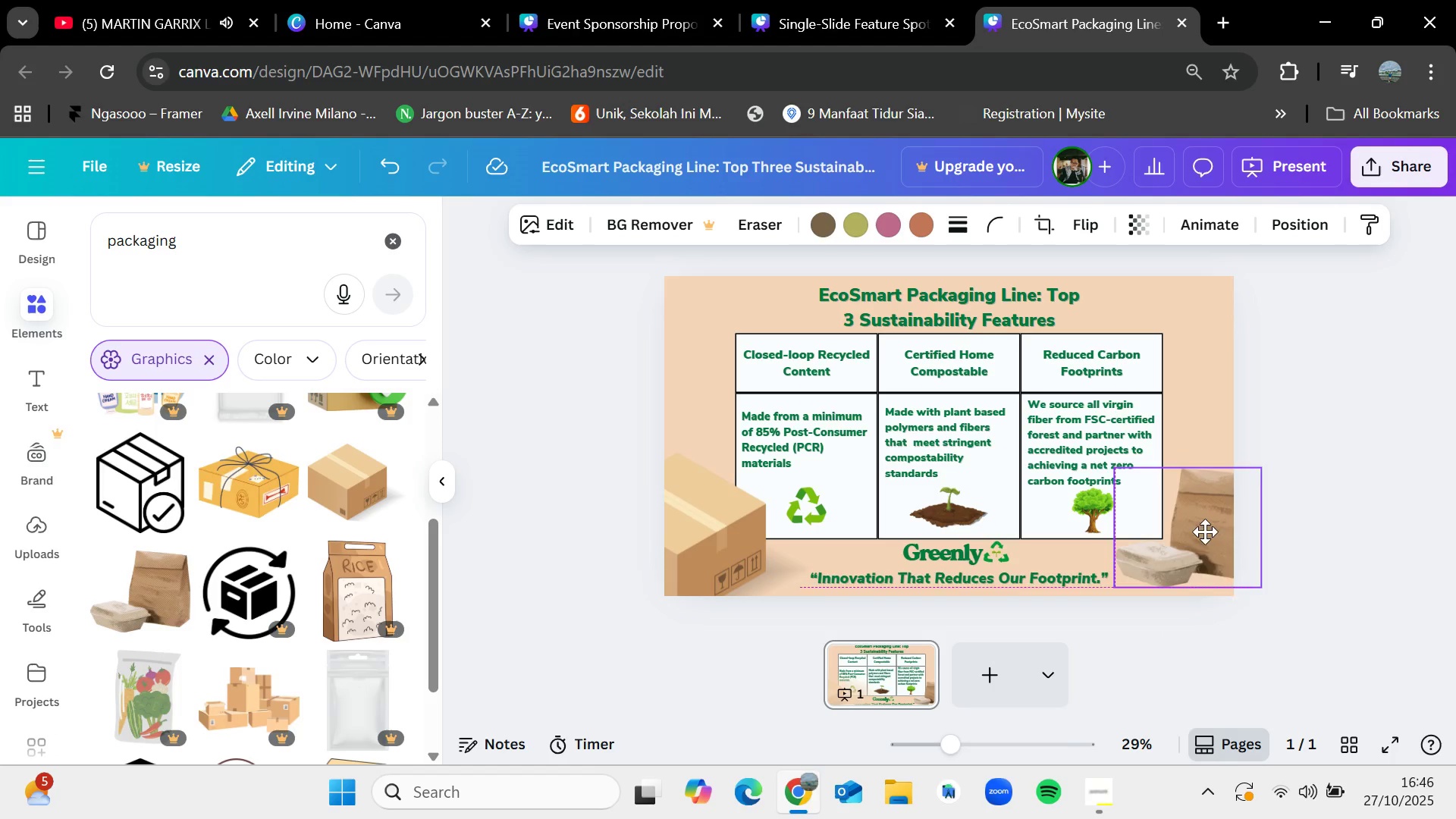 
left_click_drag(start_coordinate=[1197, 522], to_coordinate=[1209, 541])
 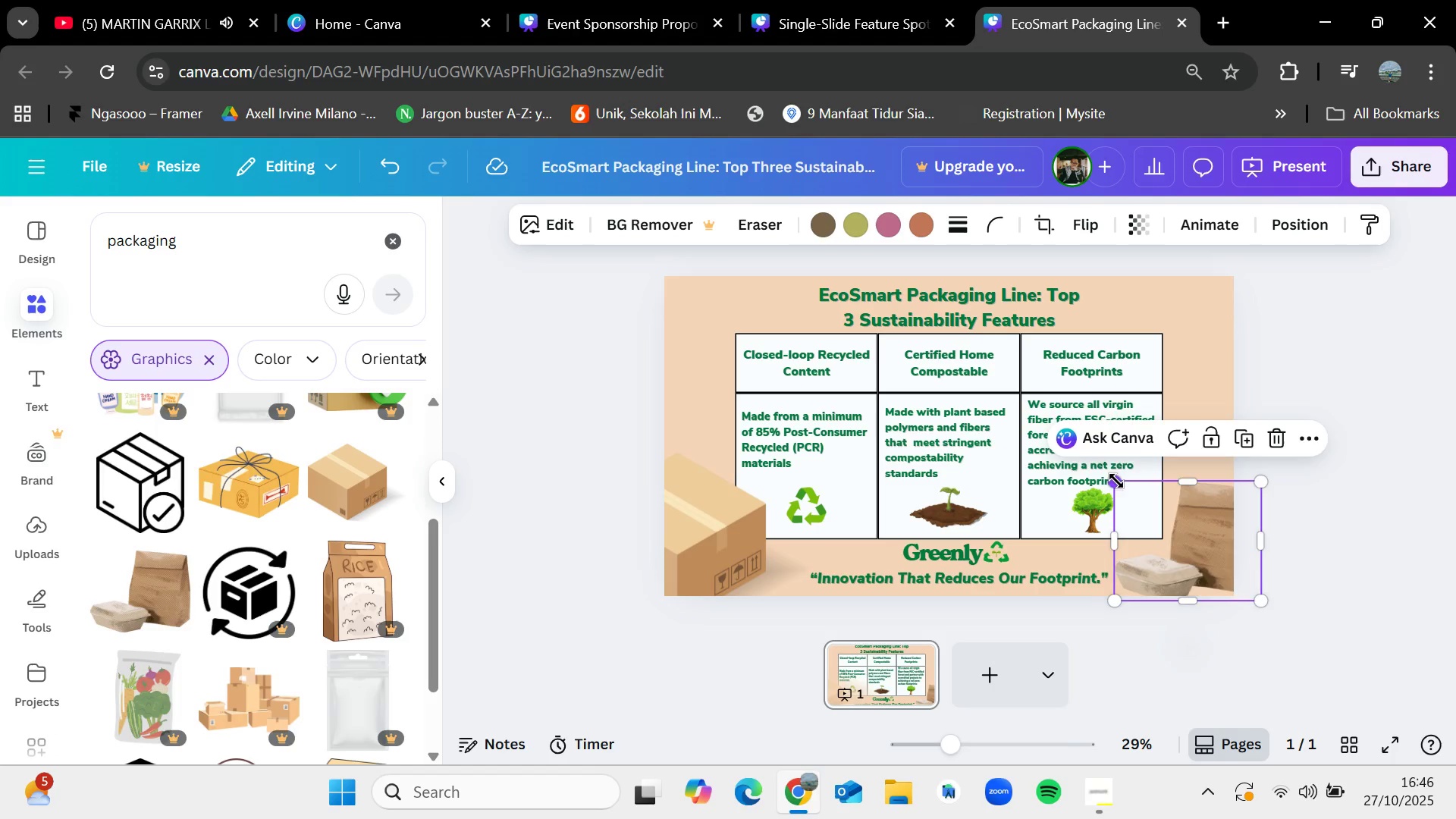 
left_click_drag(start_coordinate=[1116, 481], to_coordinate=[1110, 474])
 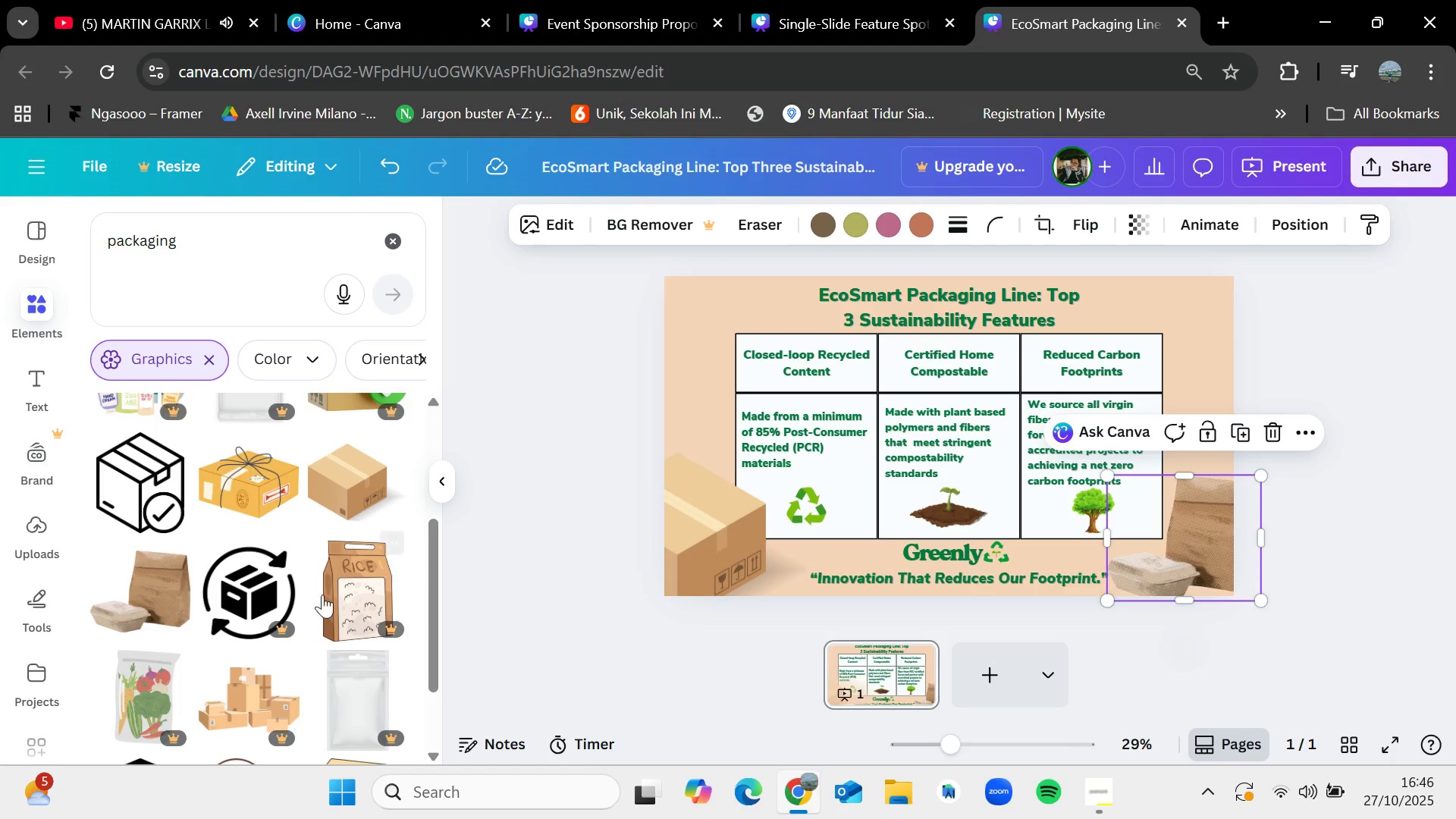 
mouse_move([307, 612])
 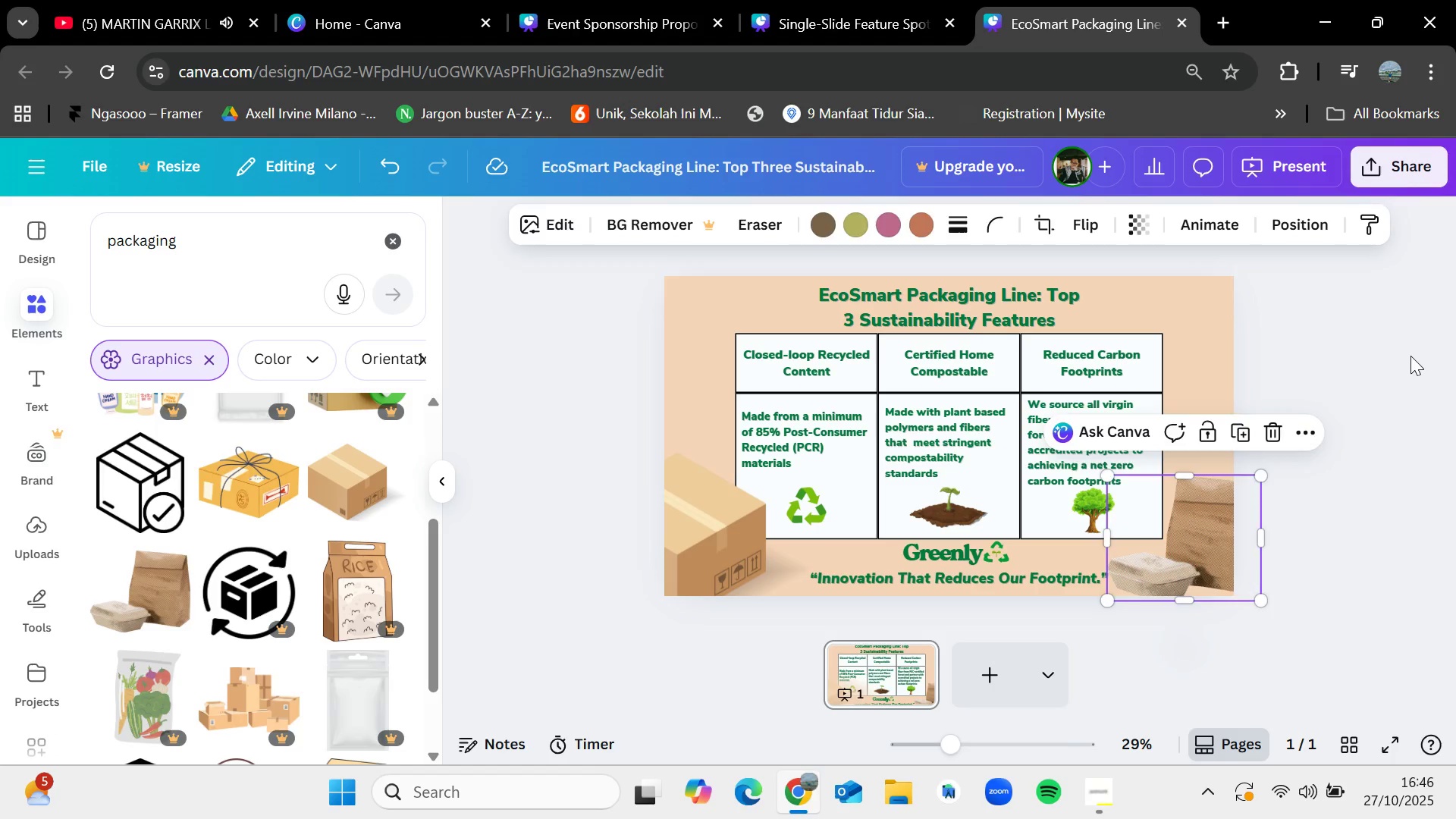 
left_click([1410, 356])
 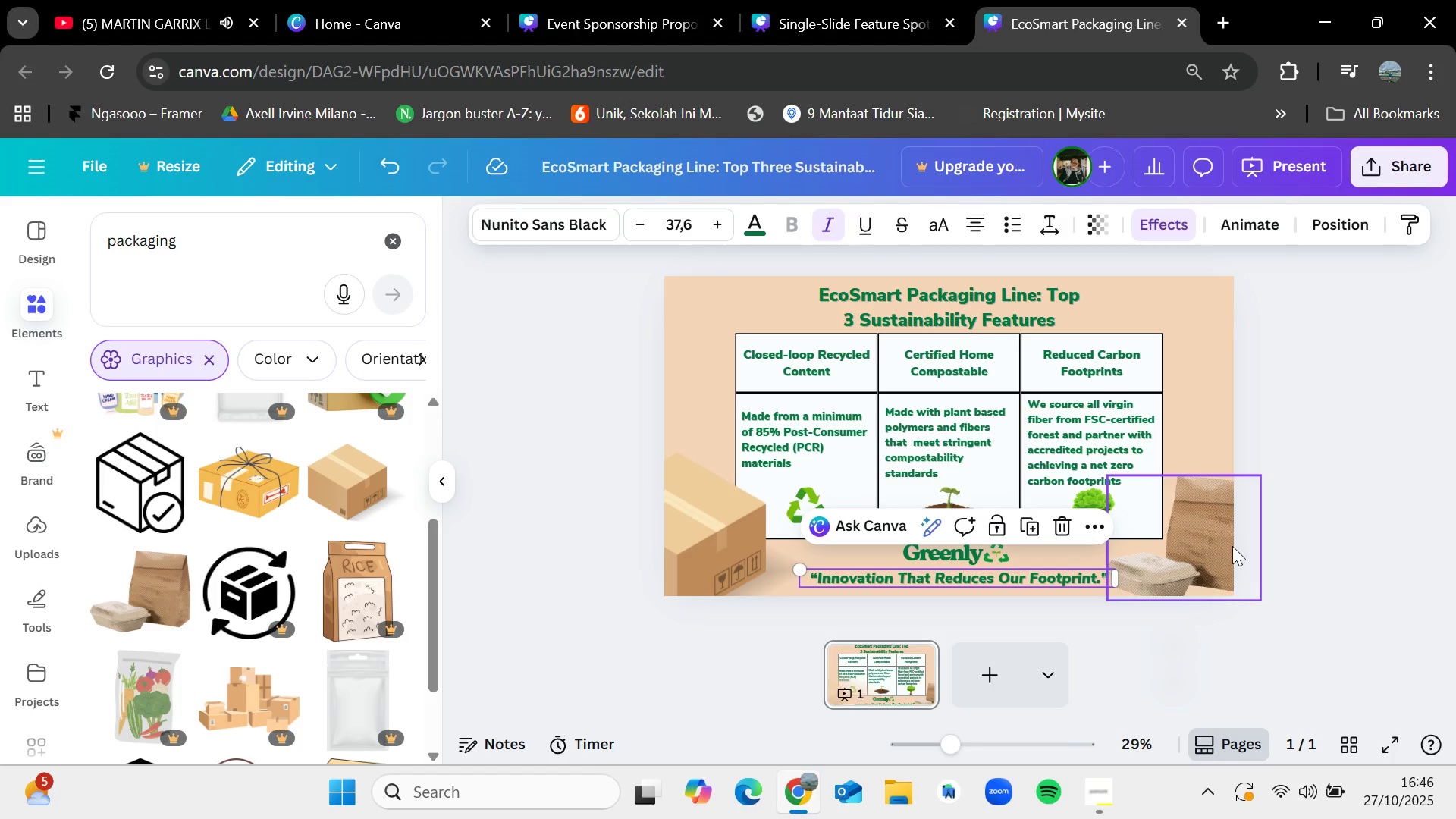 
wait(6.37)
 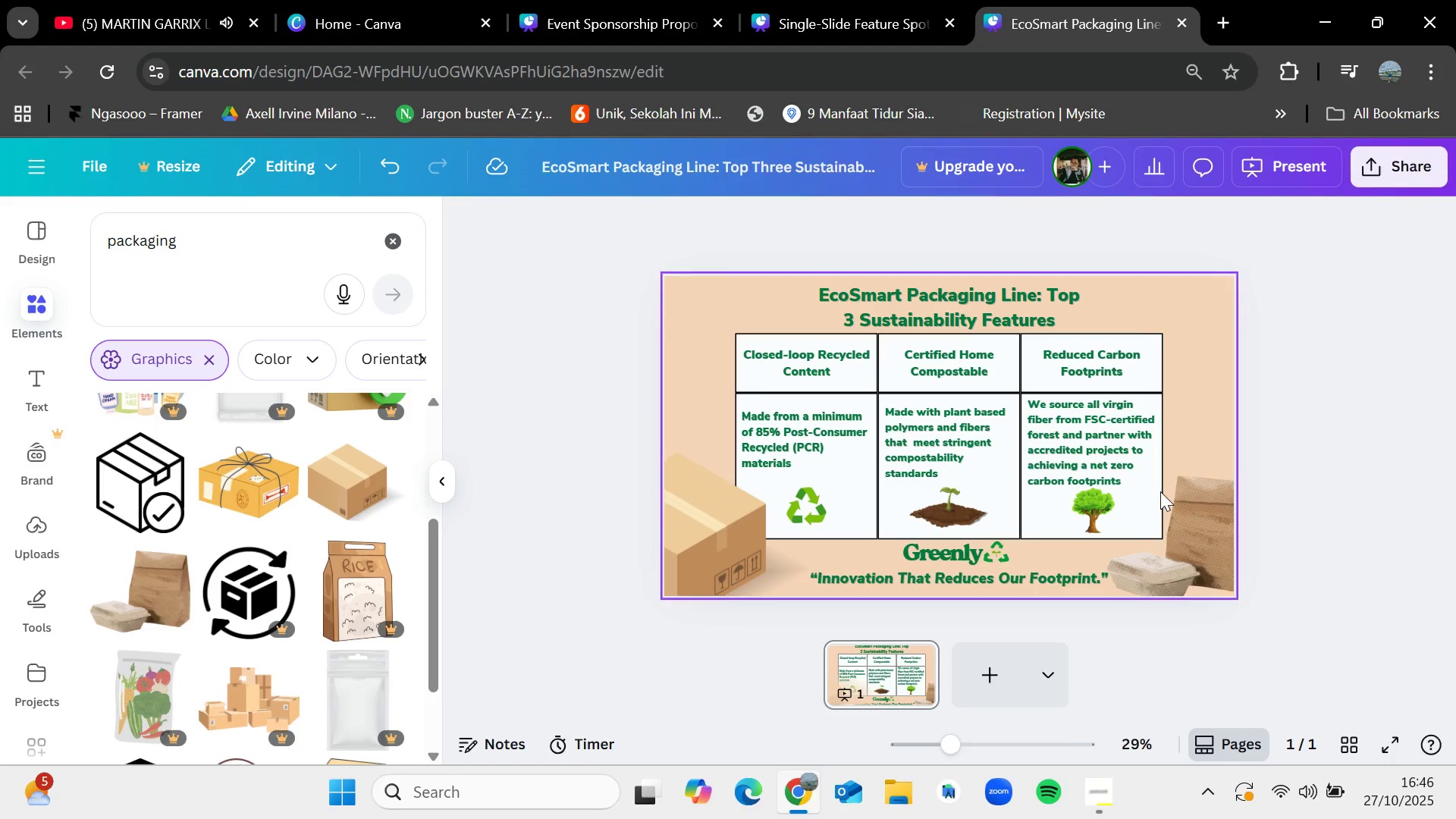 
left_click_drag(start_coordinate=[799, 563], to_coordinate=[811, 572])
 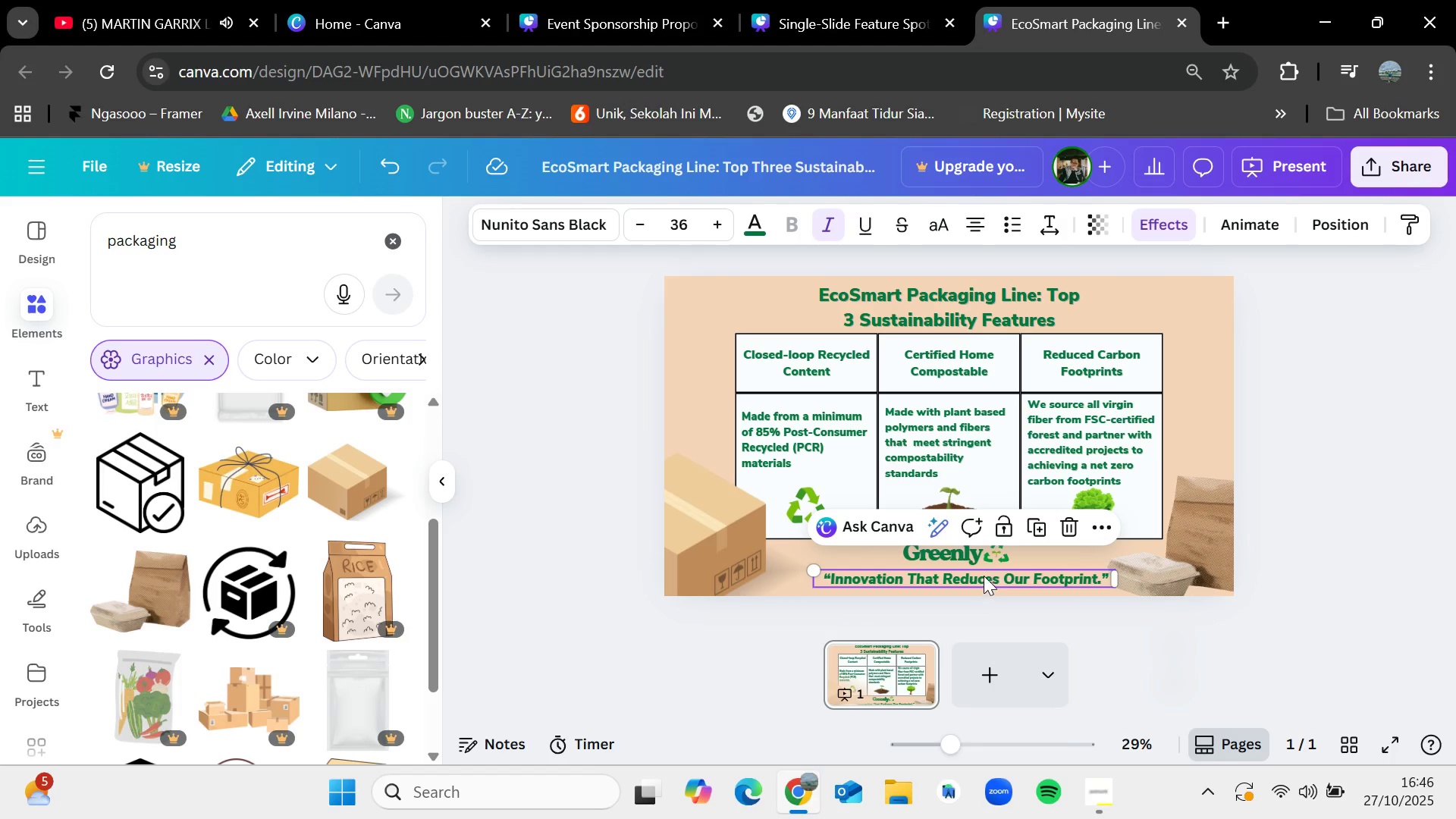 
left_click_drag(start_coordinate=[984, 576], to_coordinate=[977, 576])
 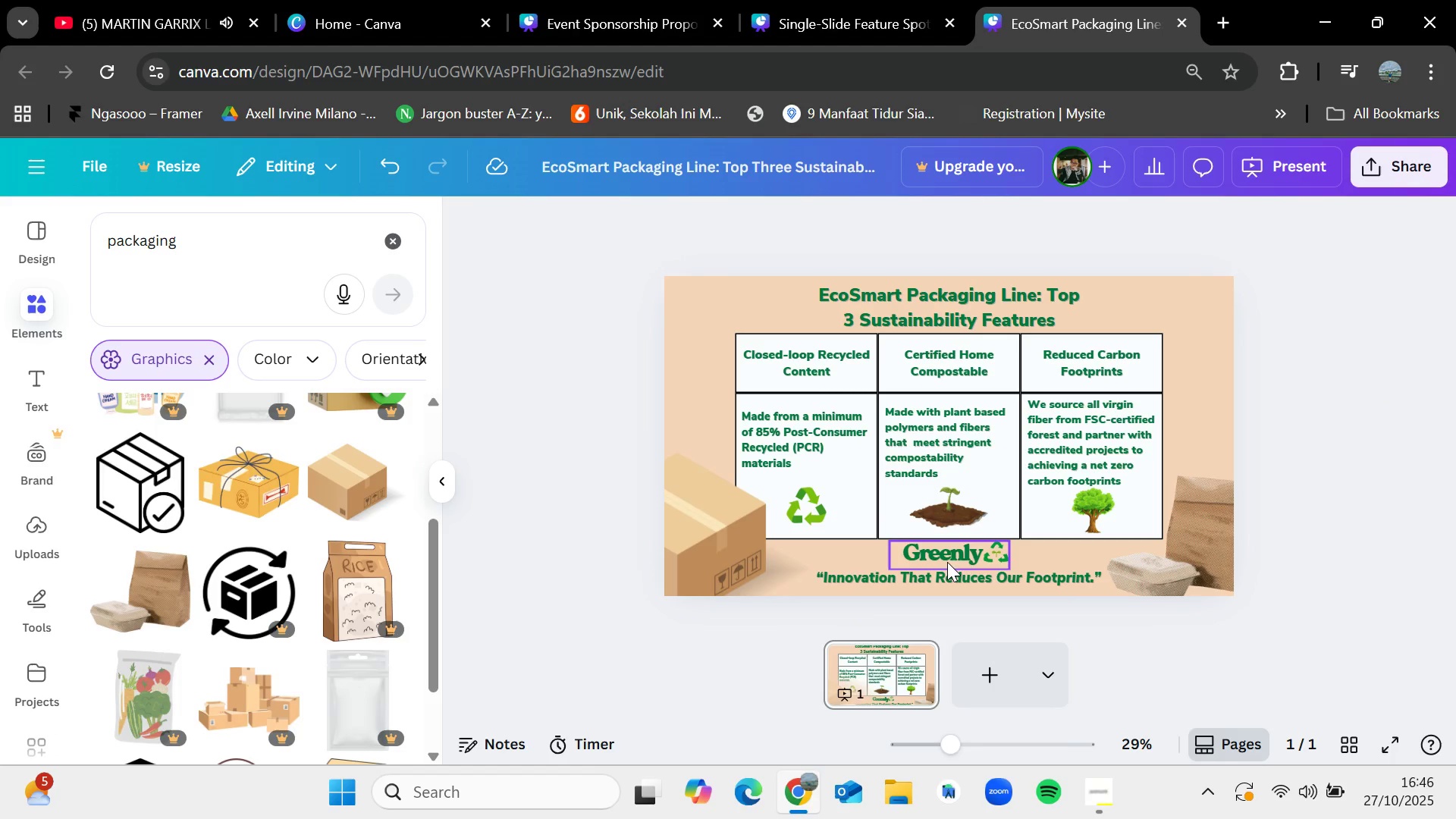 
left_click_drag(start_coordinate=[947, 560], to_coordinate=[951, 560])
 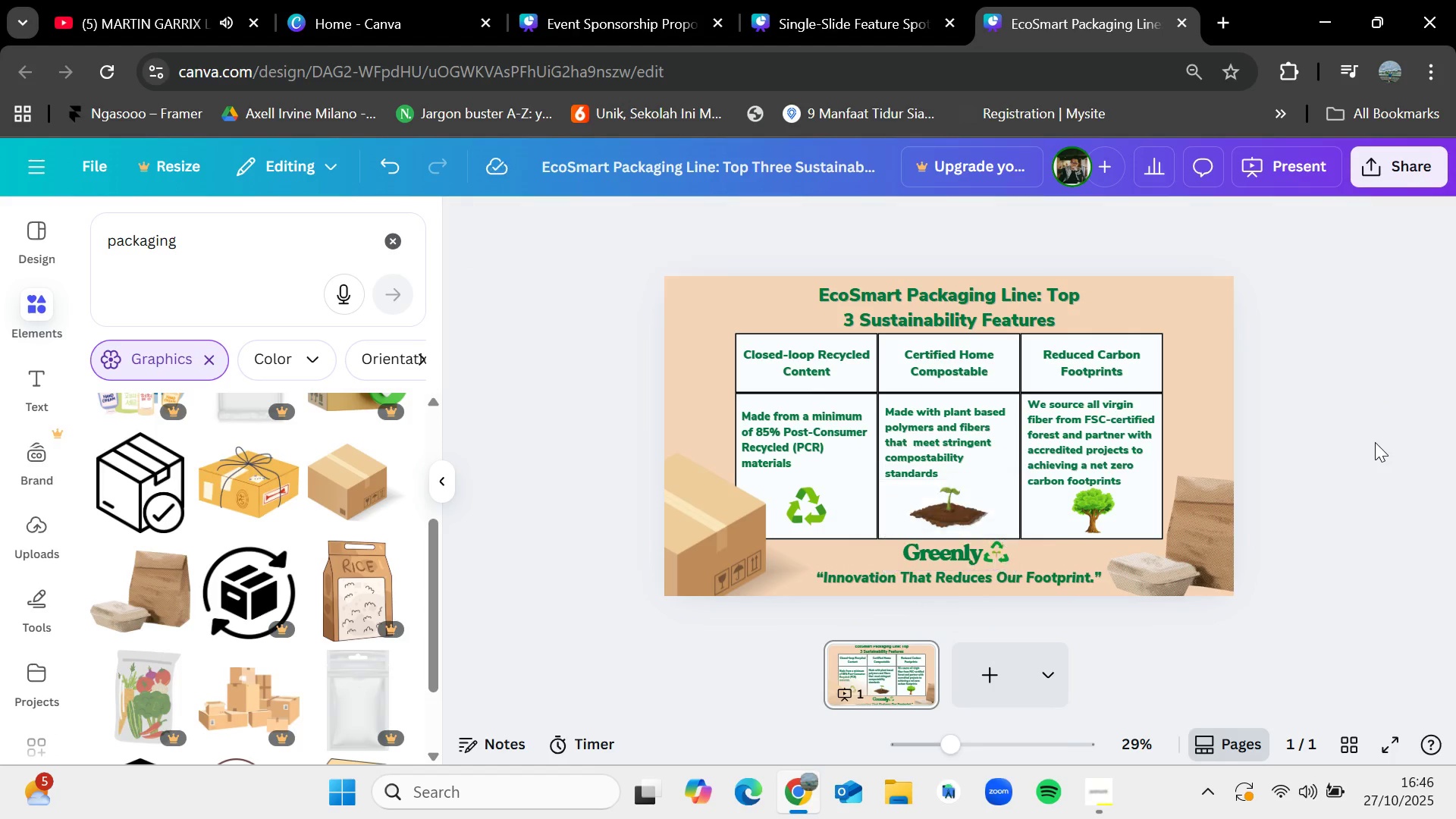 
left_click([1375, 442])
 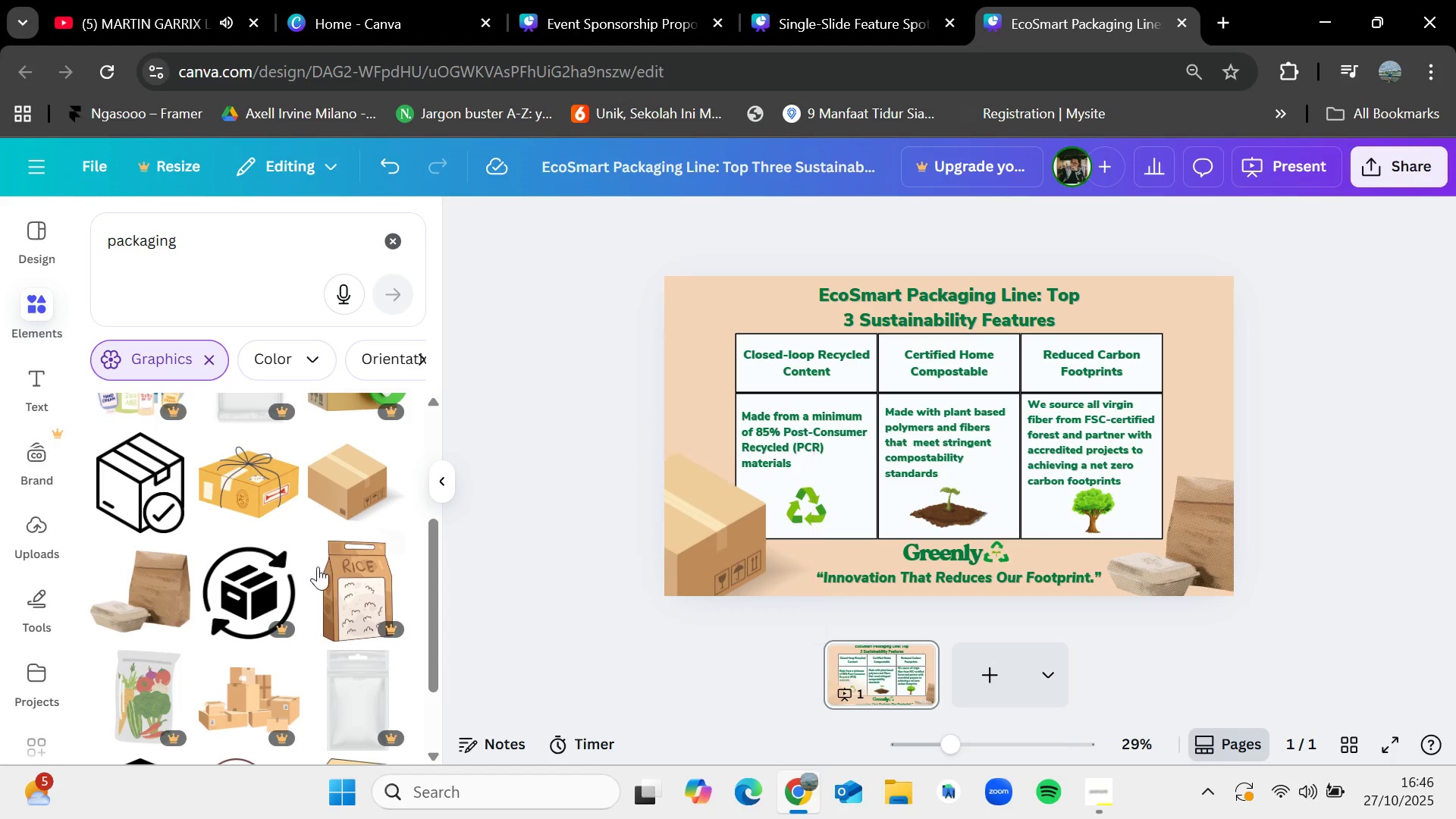 
scroll: coordinate [287, 617], scroll_direction: down, amount: 1.0
 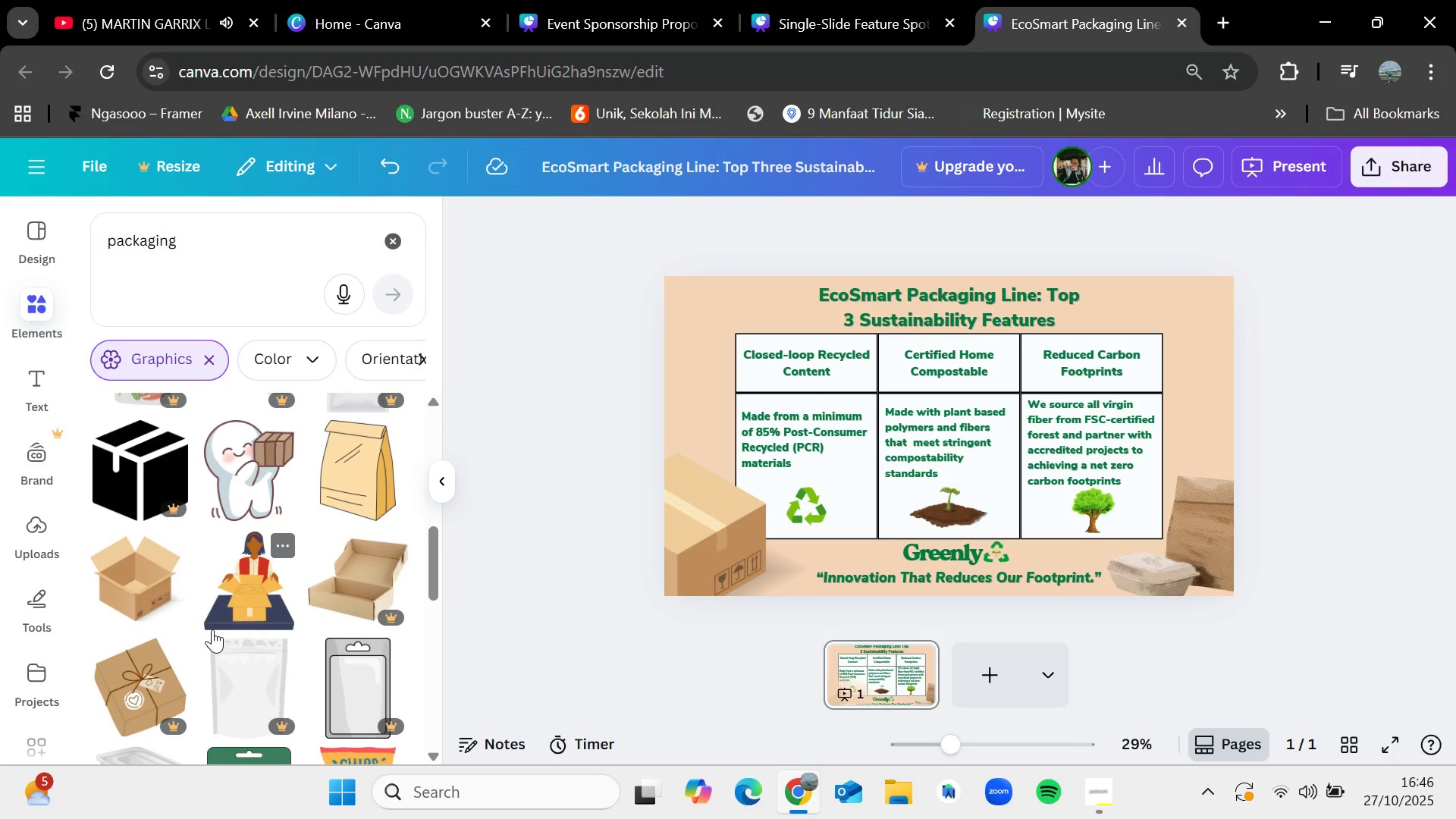 
scroll: coordinate [228, 645], scroll_direction: up, amount: 3.0
 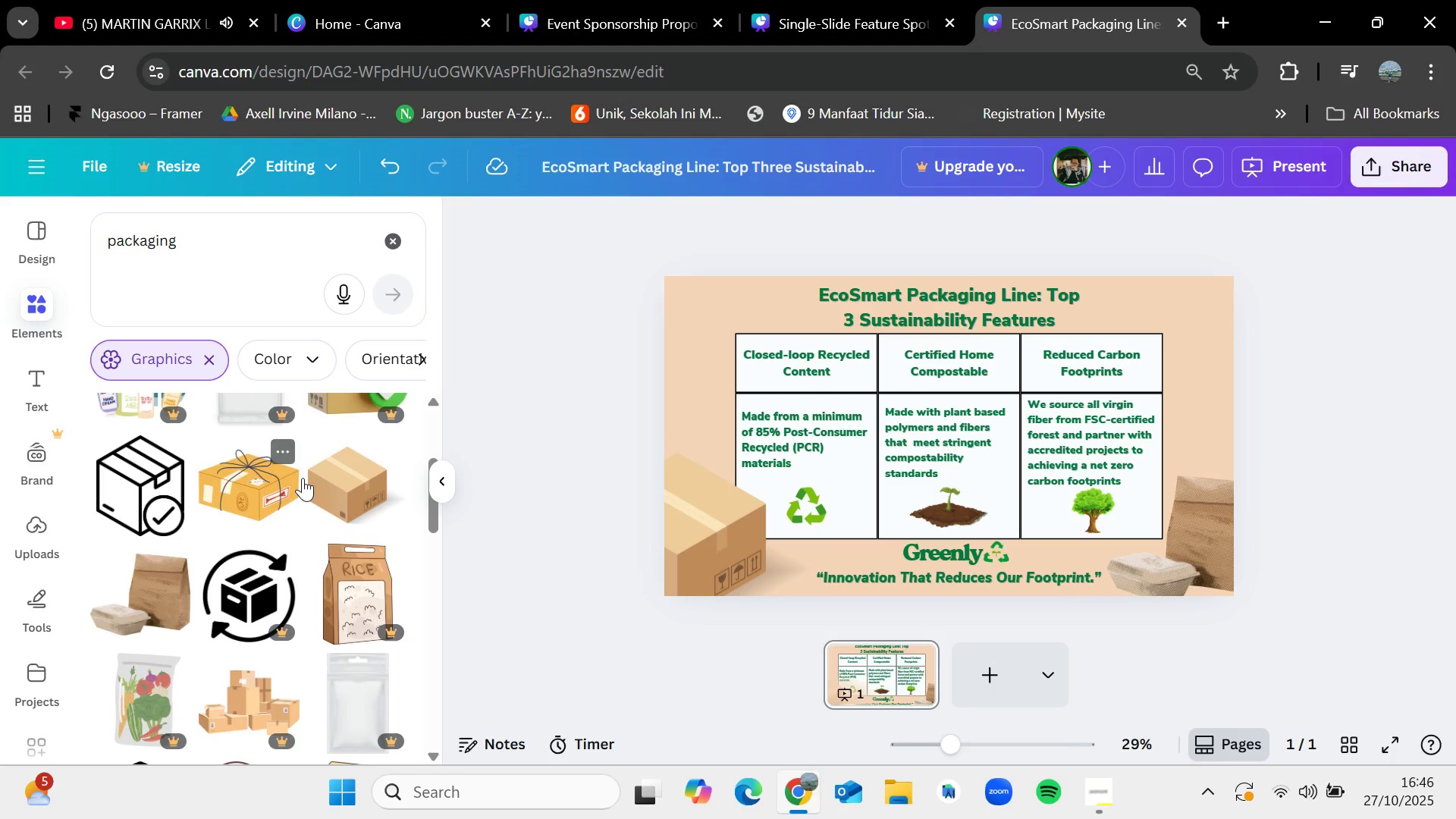 
left_click_drag(start_coordinate=[252, 490], to_coordinate=[1157, 315])
 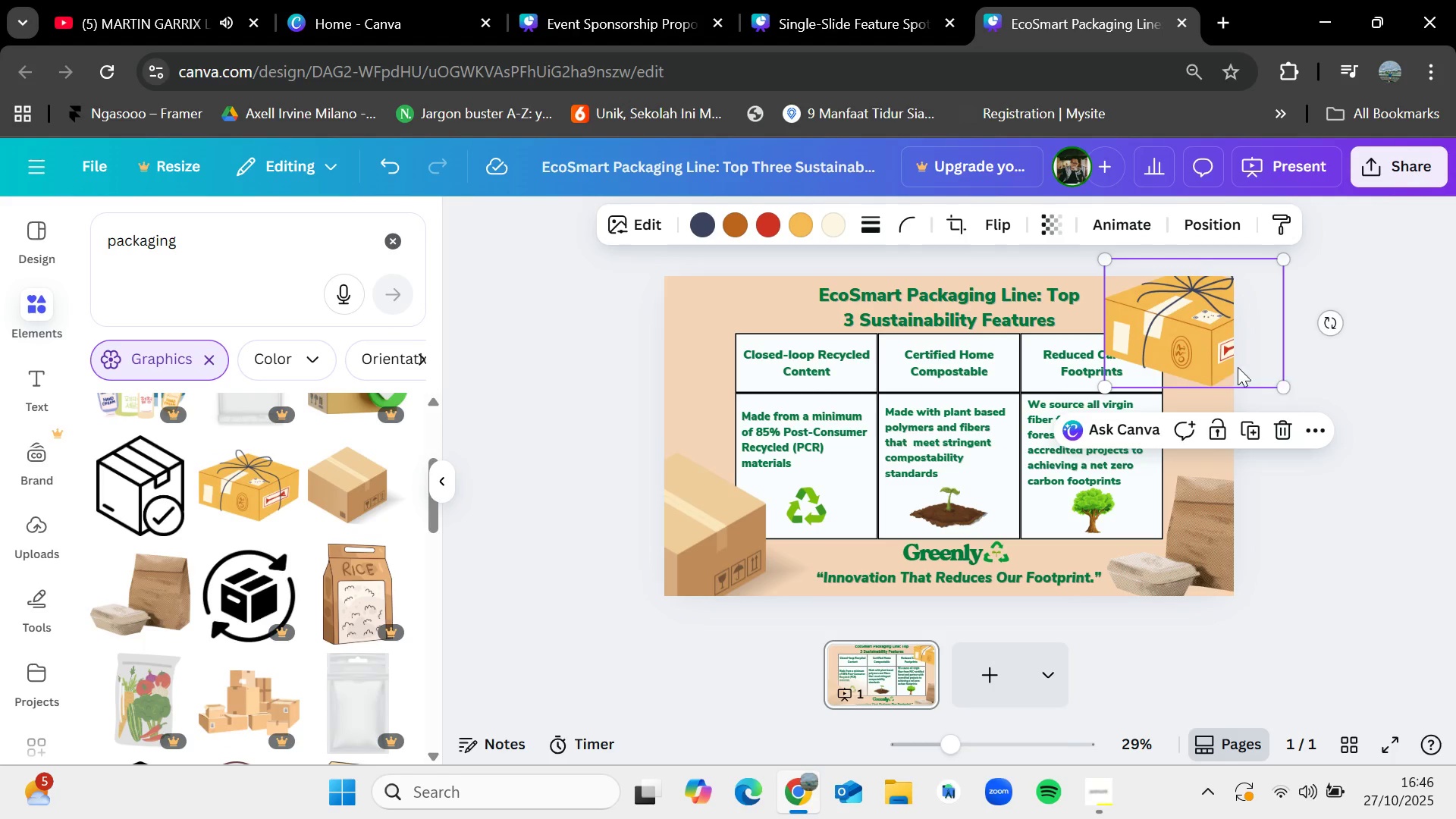 
left_click_drag(start_coordinate=[1204, 340], to_coordinate=[1199, 345])
 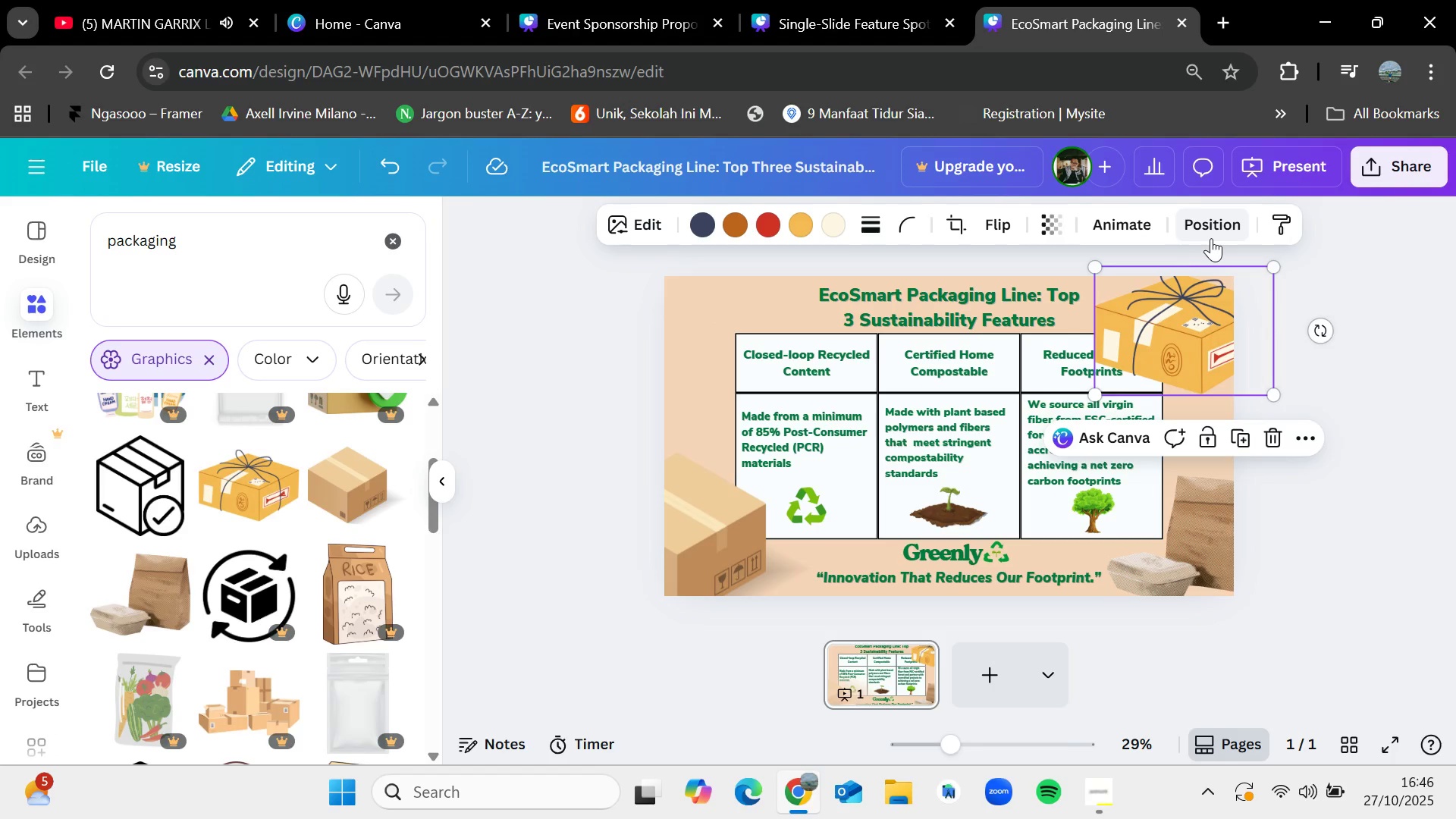 
left_click([1211, 238])
 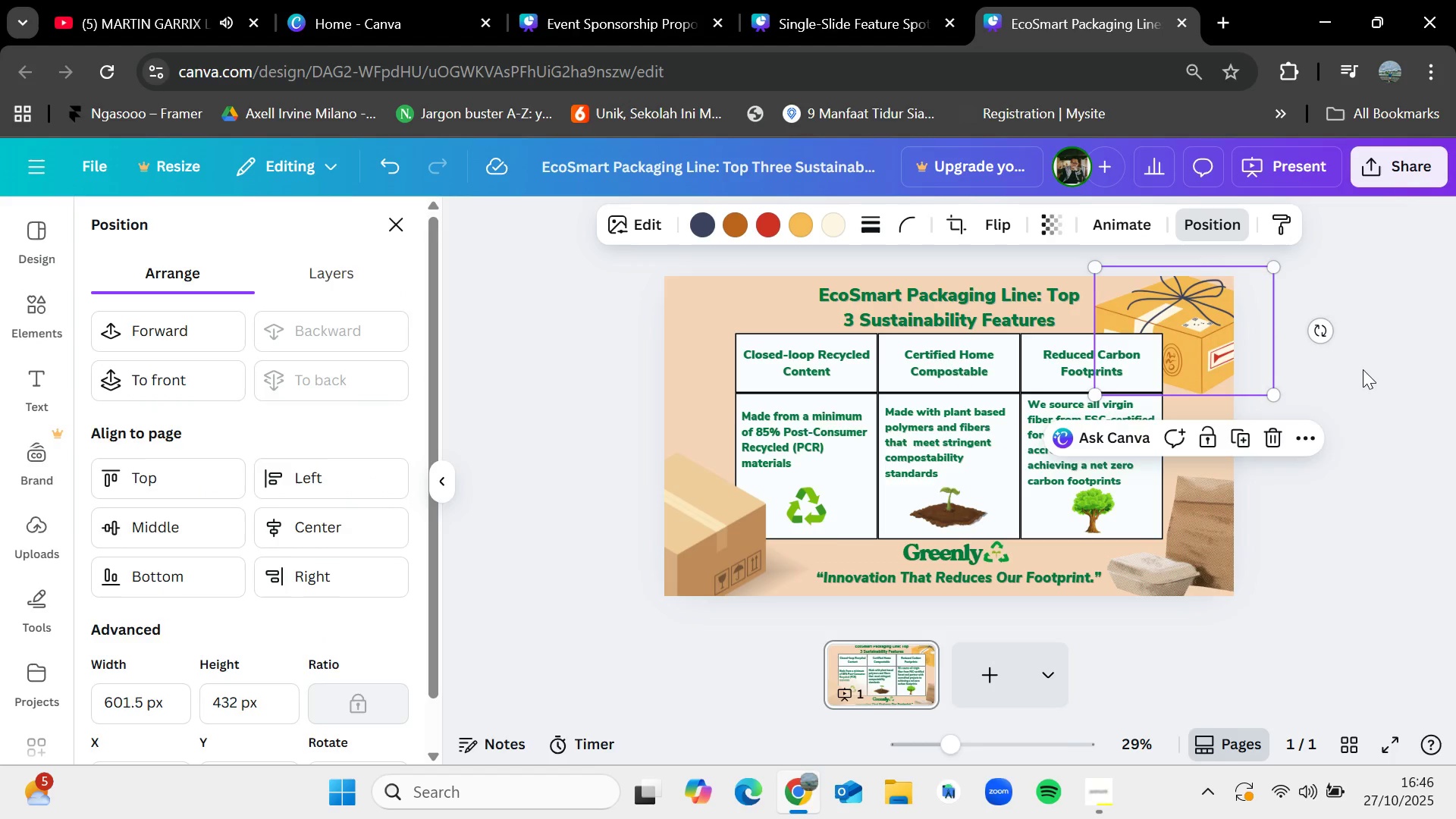 
double_click([1363, 373])
 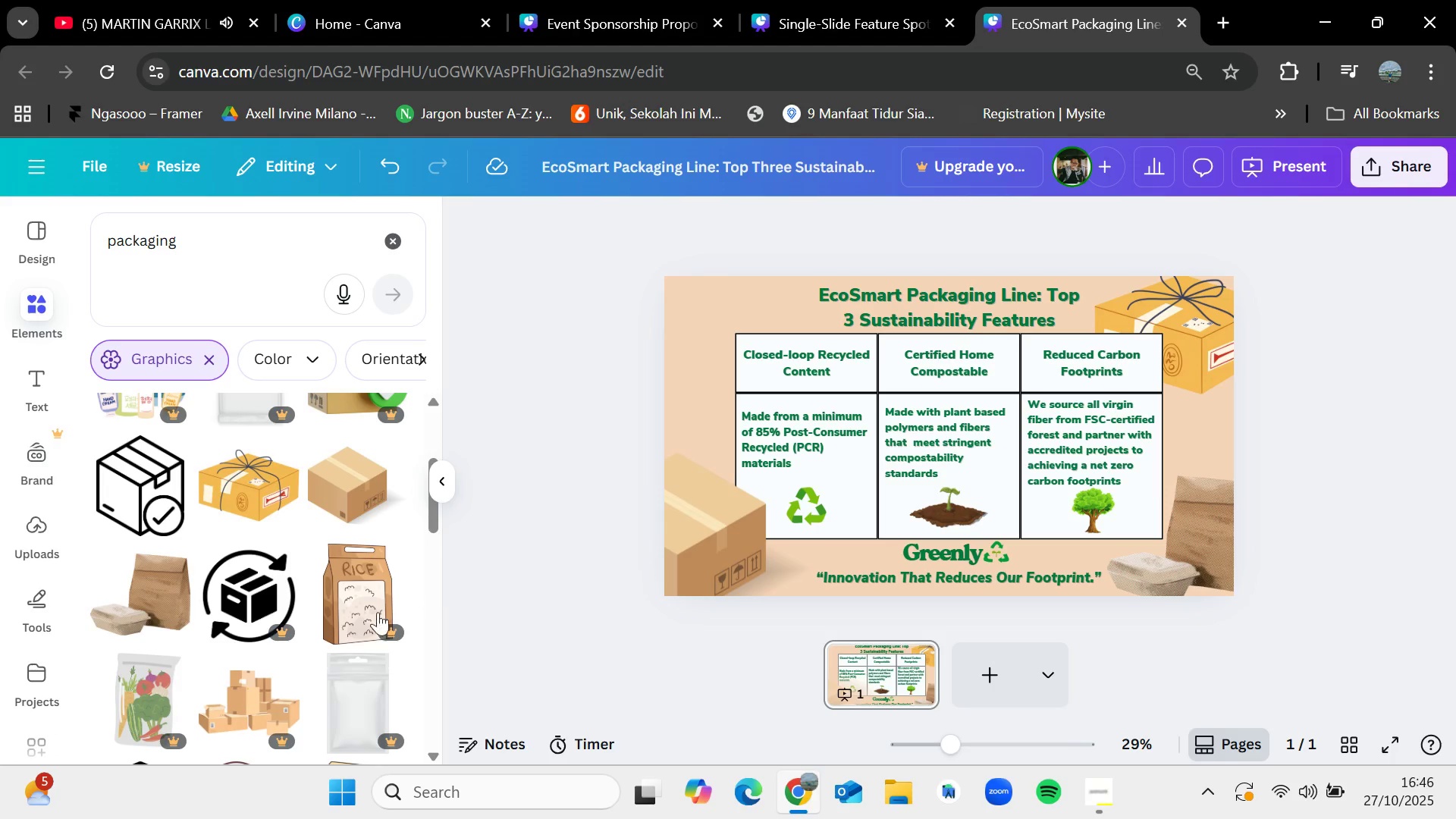 
scroll: coordinate [330, 617], scroll_direction: down, amount: 10.0
 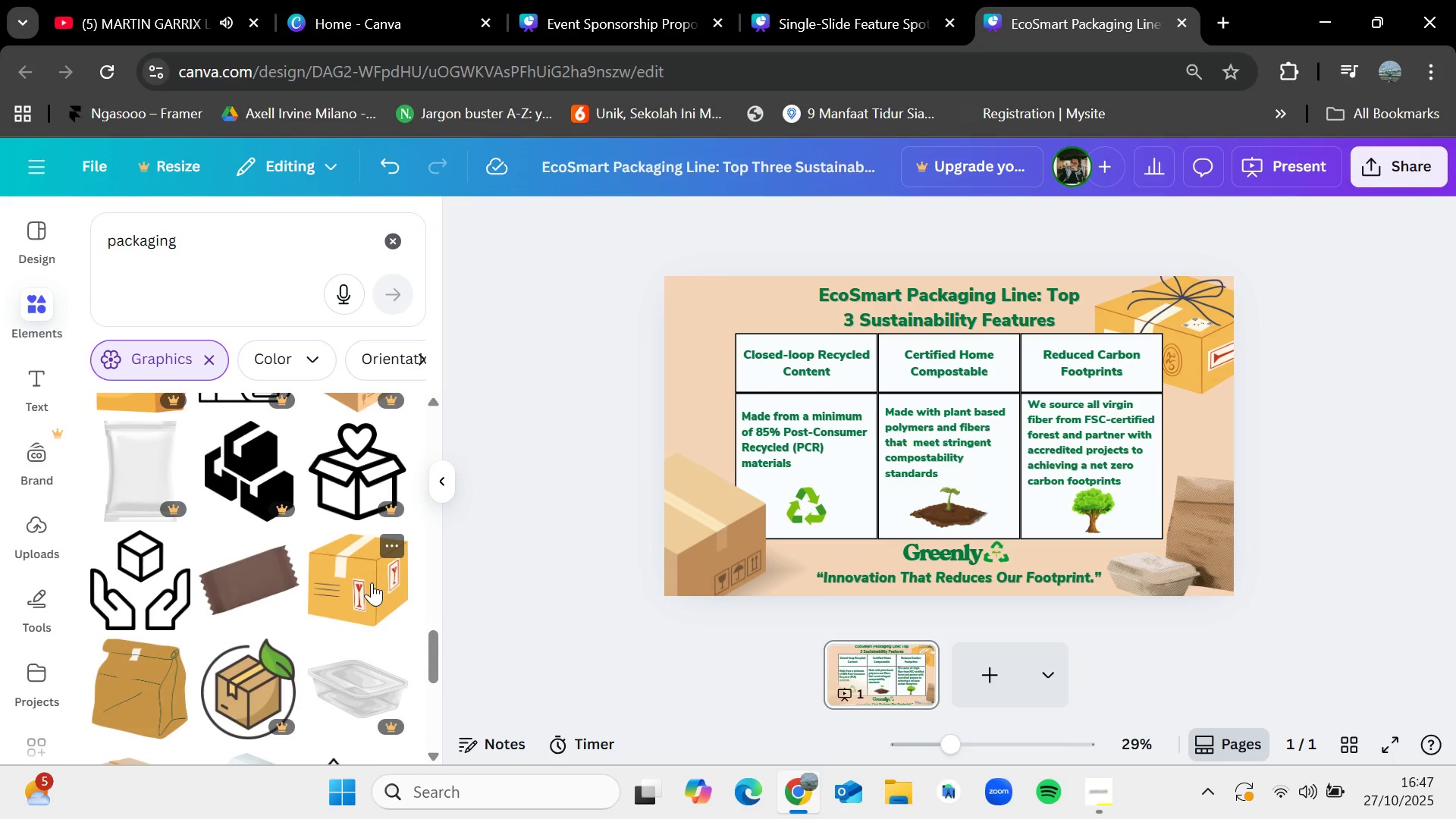 
left_click_drag(start_coordinate=[367, 582], to_coordinate=[682, 319])
 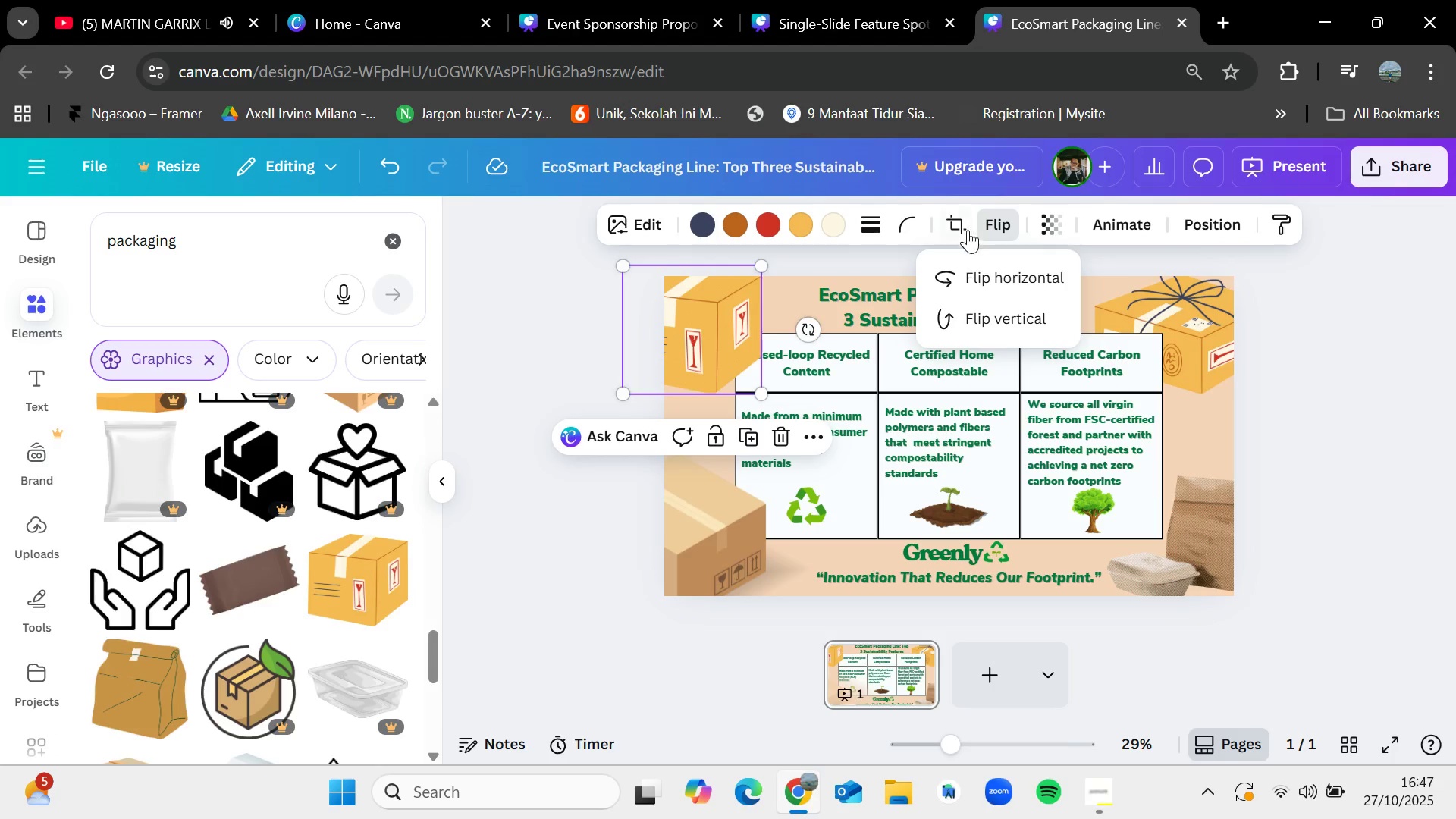 
left_click([971, 262])
 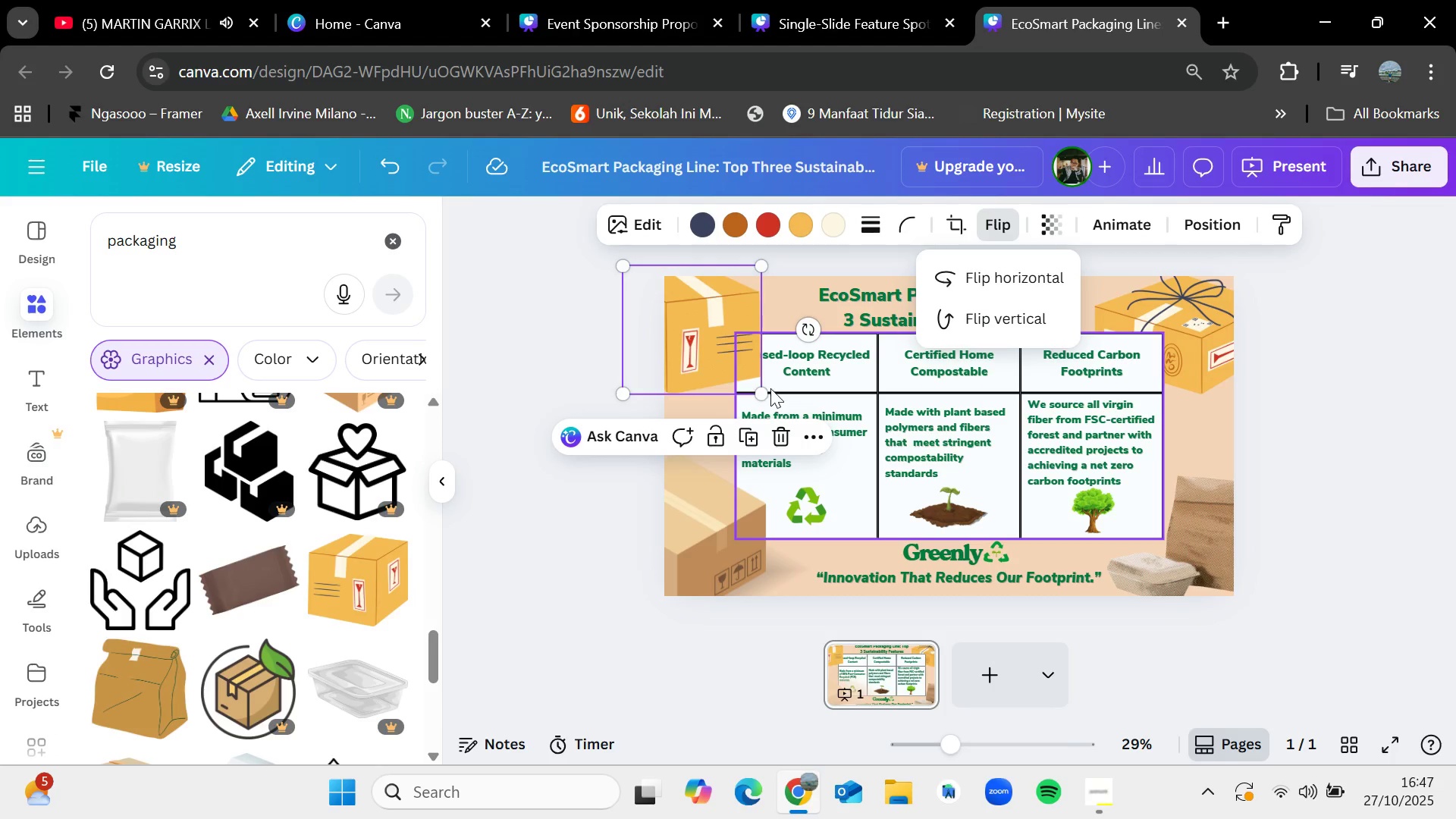 
left_click_drag(start_coordinate=[761, 400], to_coordinate=[789, 411])
 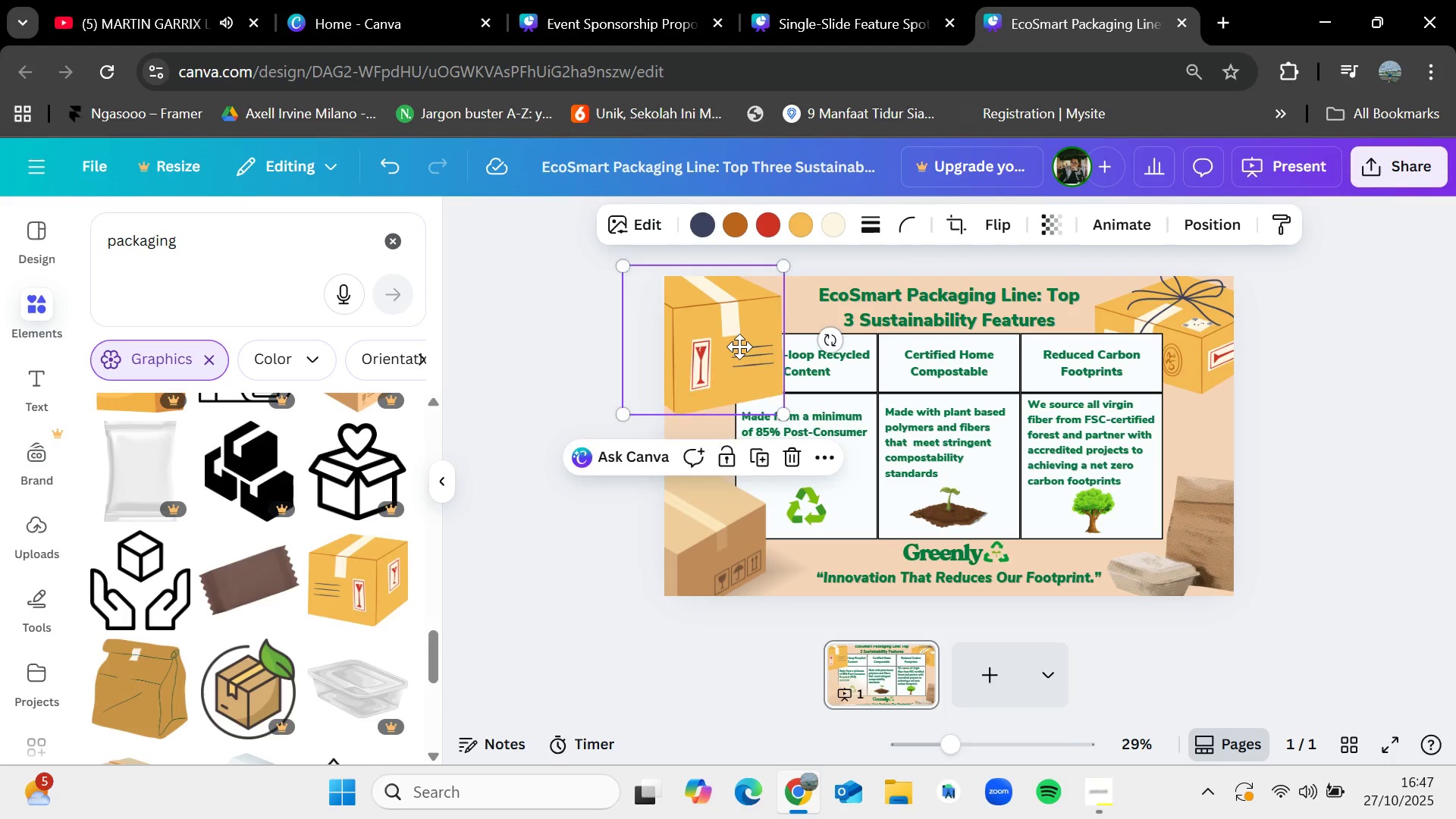 
left_click_drag(start_coordinate=[744, 357], to_coordinate=[770, 359])
 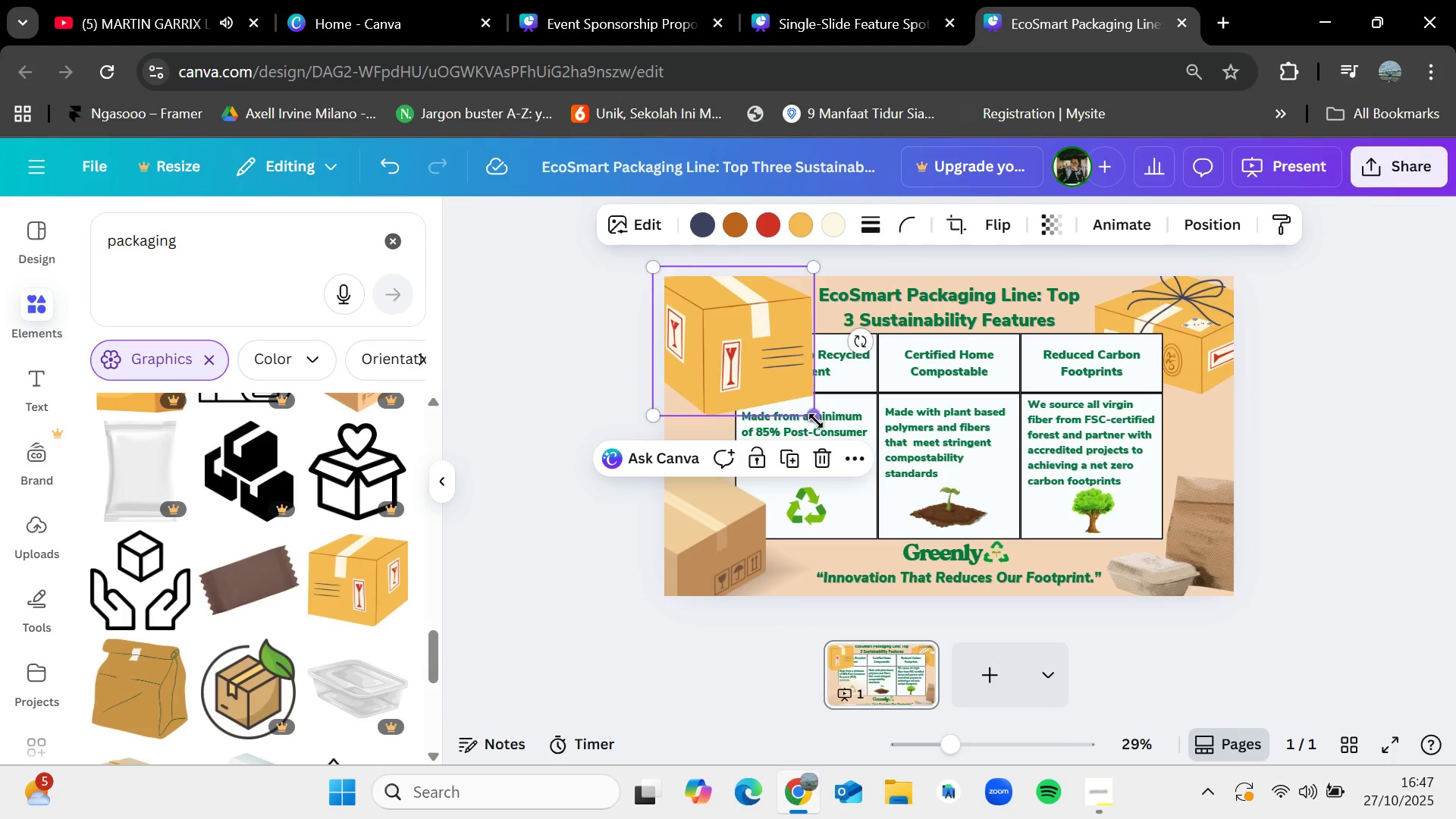 
left_click_drag(start_coordinate=[817, 423], to_coordinate=[811, 417])
 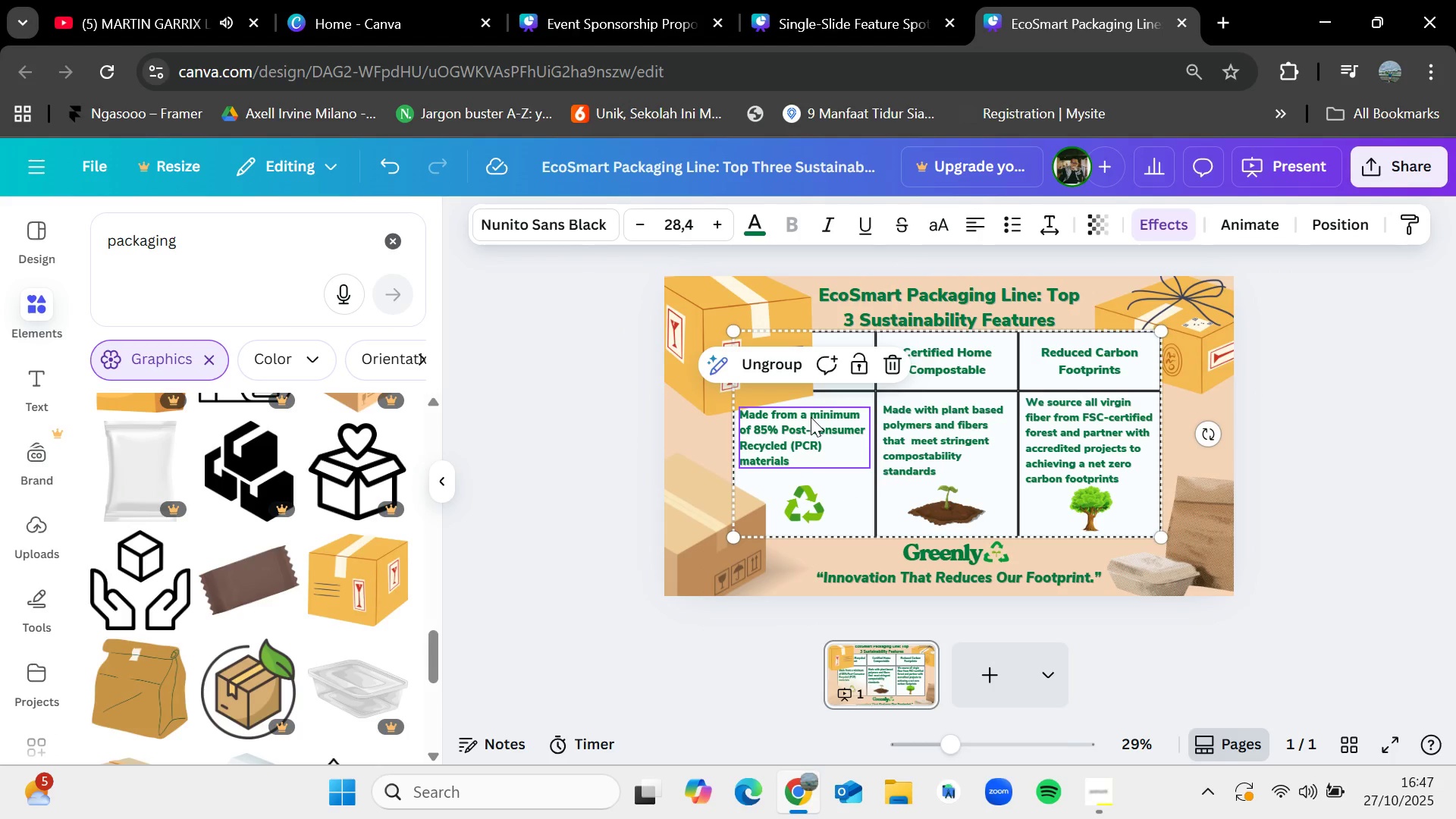 
key(Control+Z)
 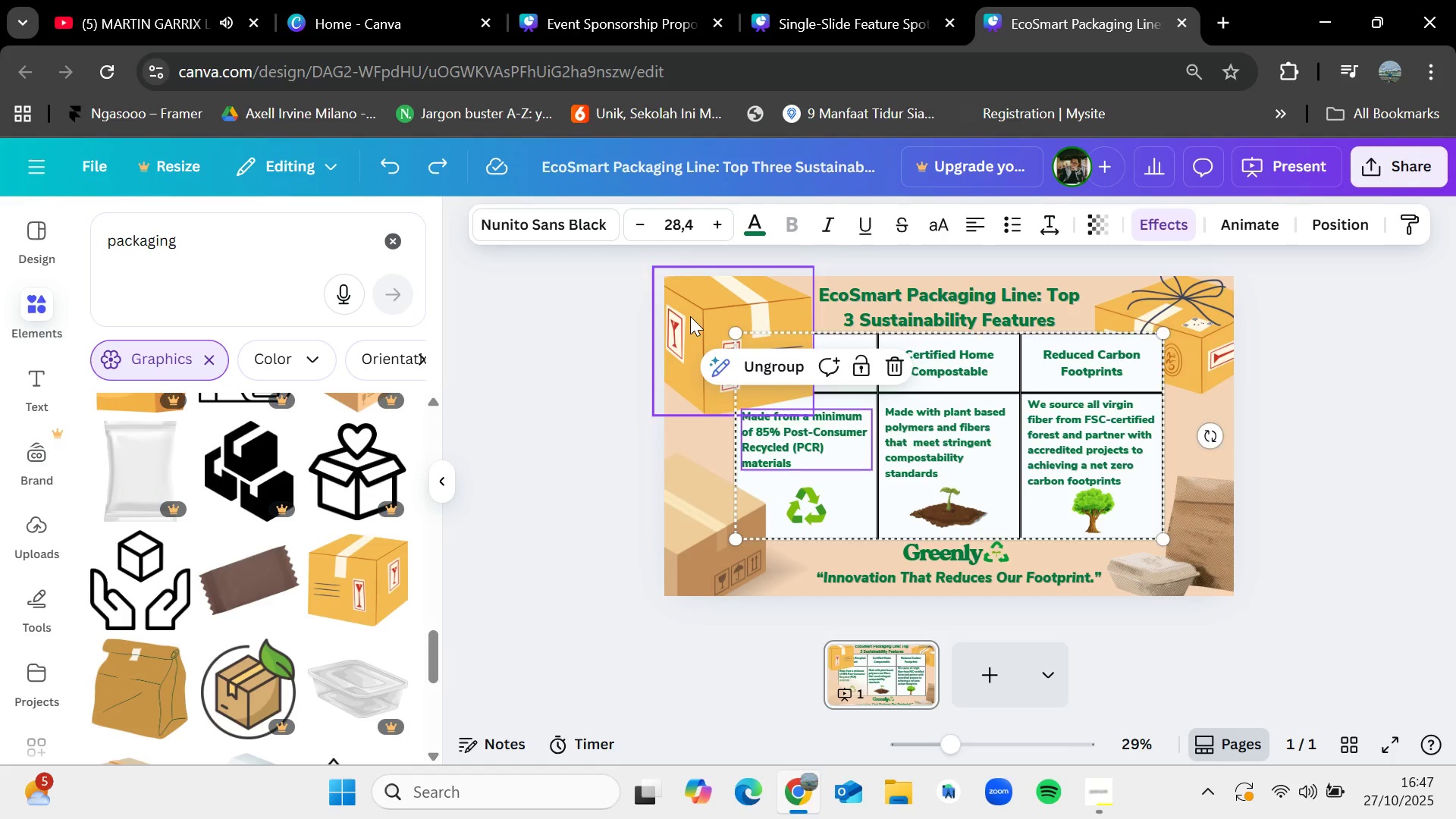 
left_click([704, 312])
 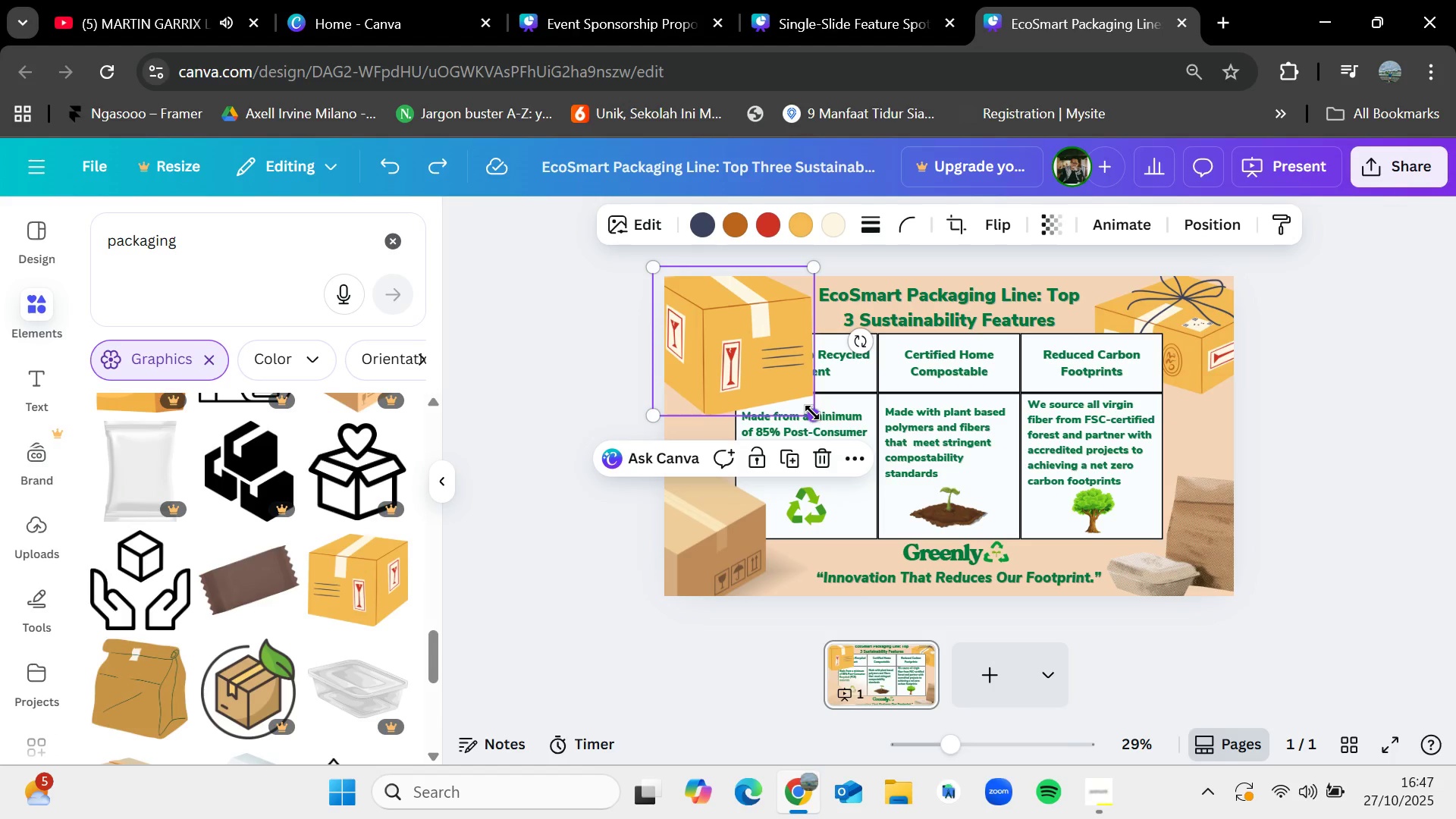 
left_click_drag(start_coordinate=[812, 413], to_coordinate=[787, 395])
 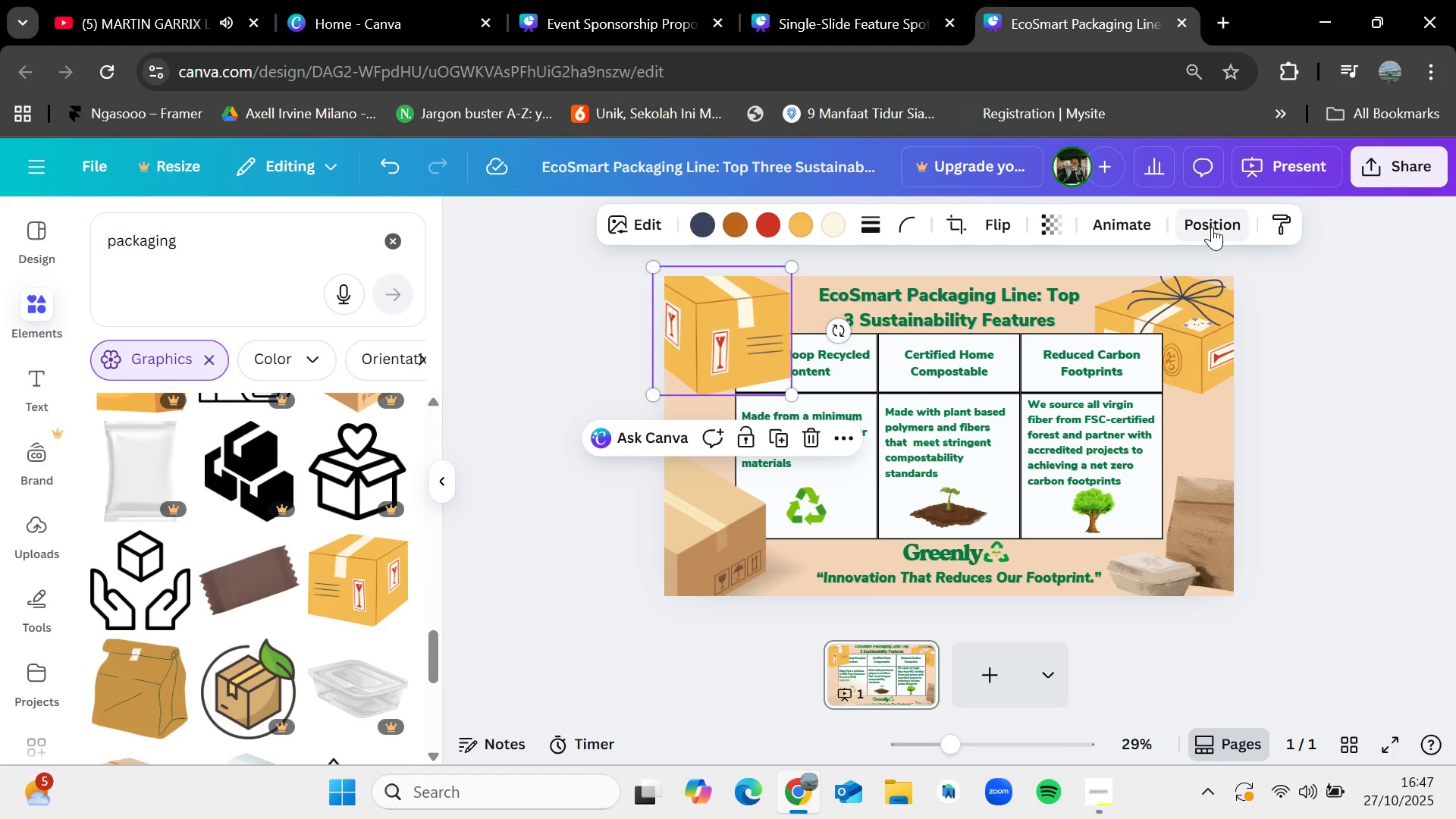 
left_click([1212, 227])
 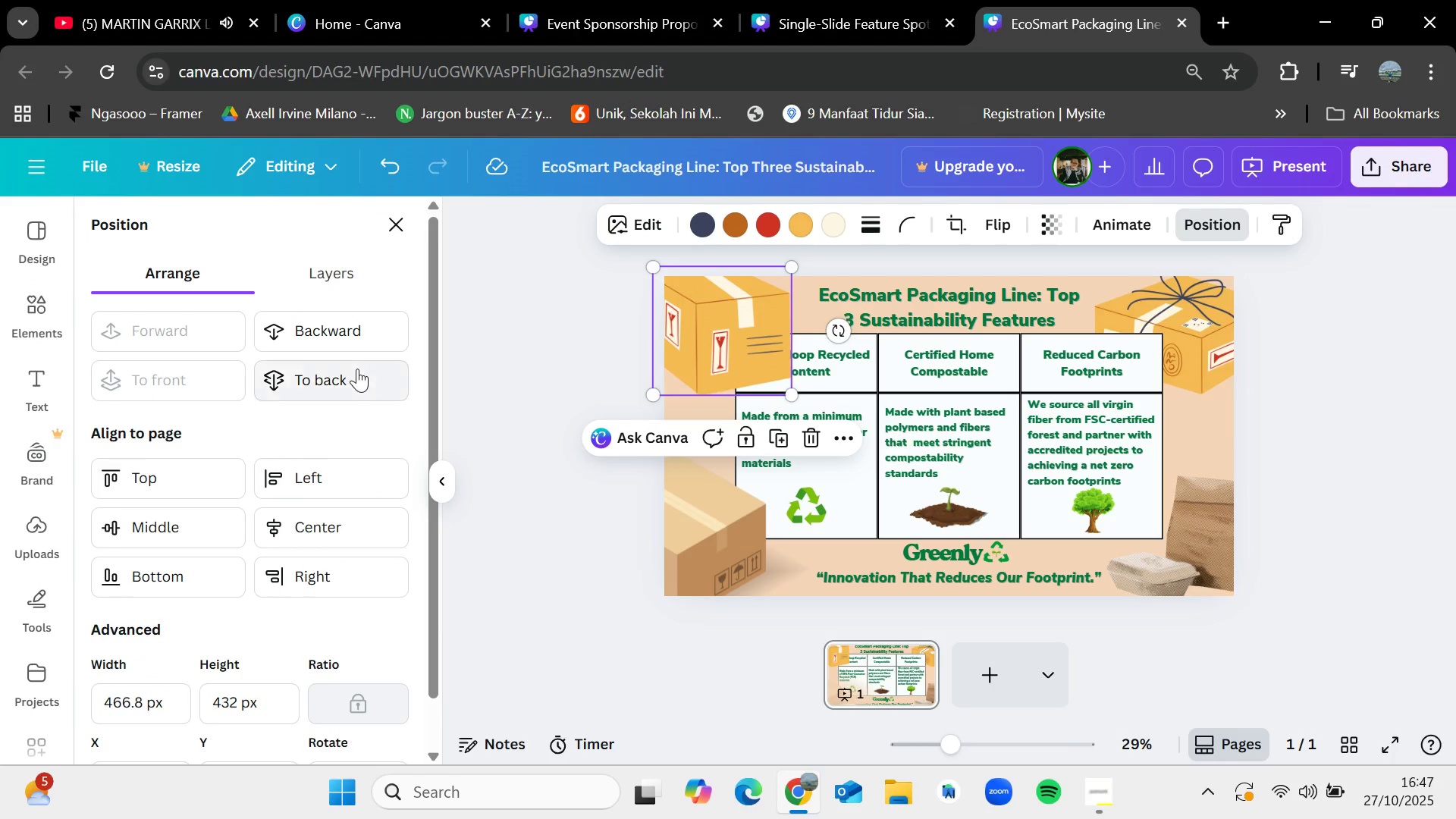 
left_click([354, 370])
 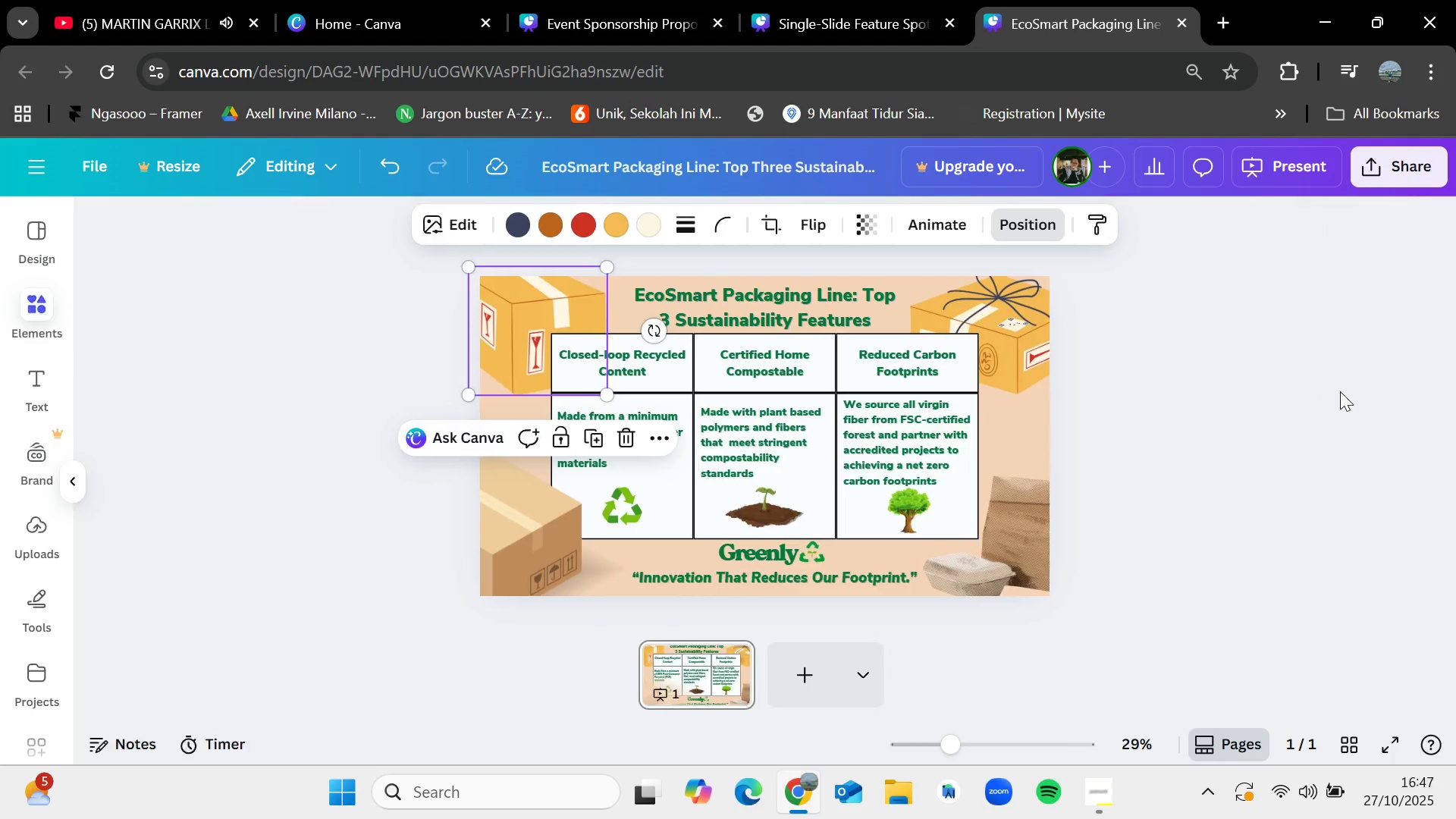 
double_click([1340, 391])
 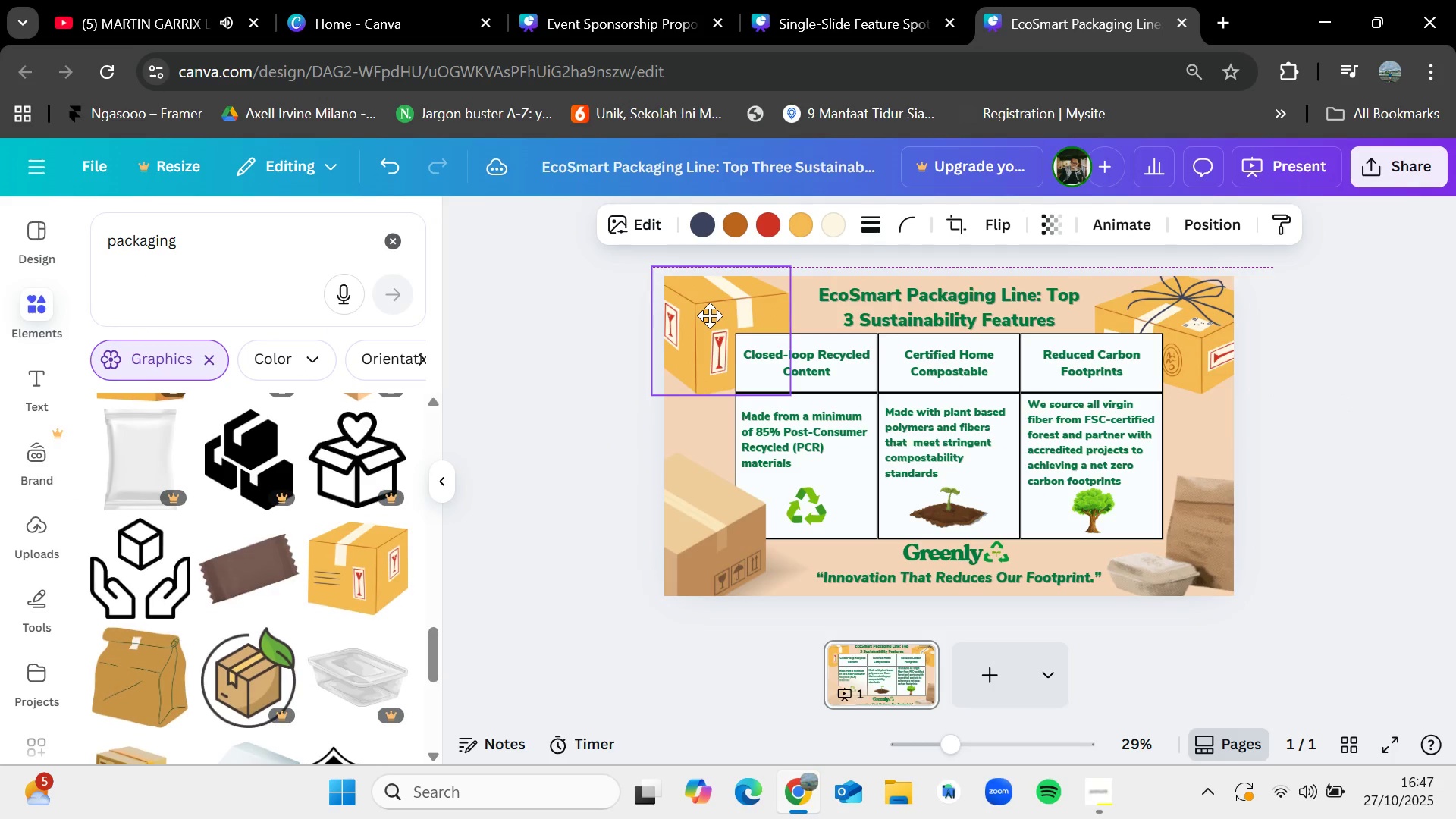 
scroll: coordinate [345, 537], scroll_direction: down, amount: 1.0
 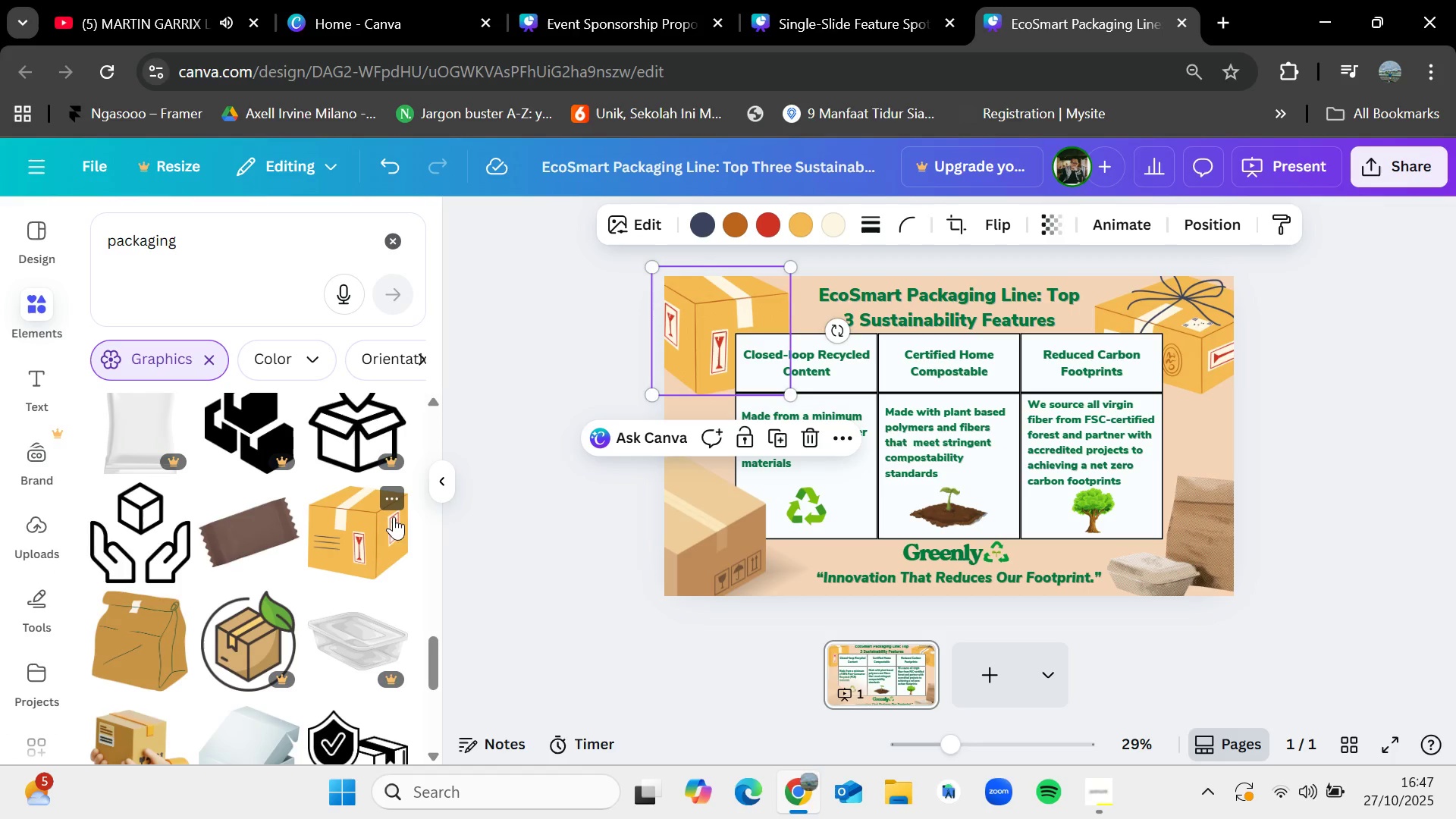 
left_click([524, 439])
 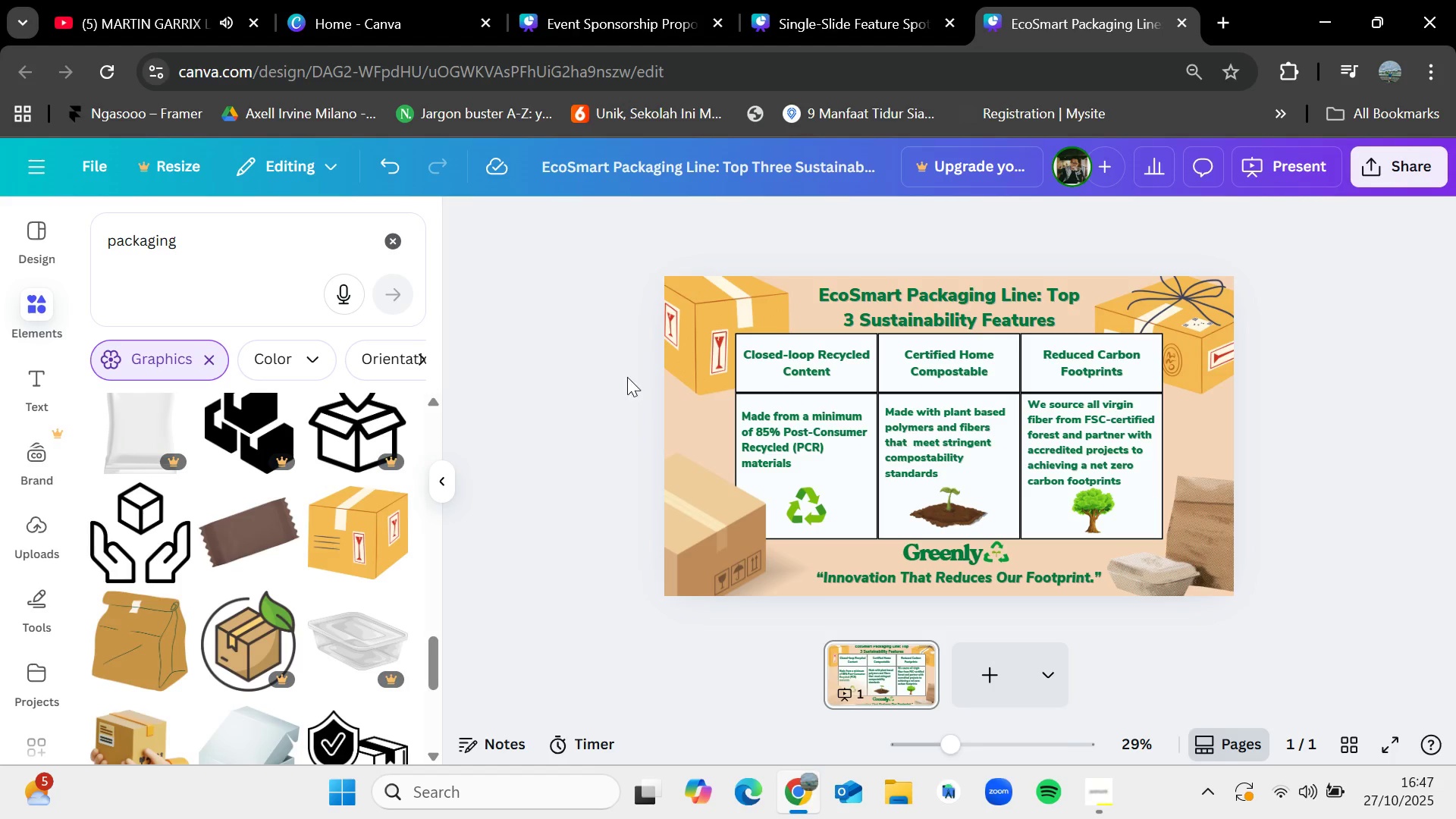 
left_click([689, 317])
 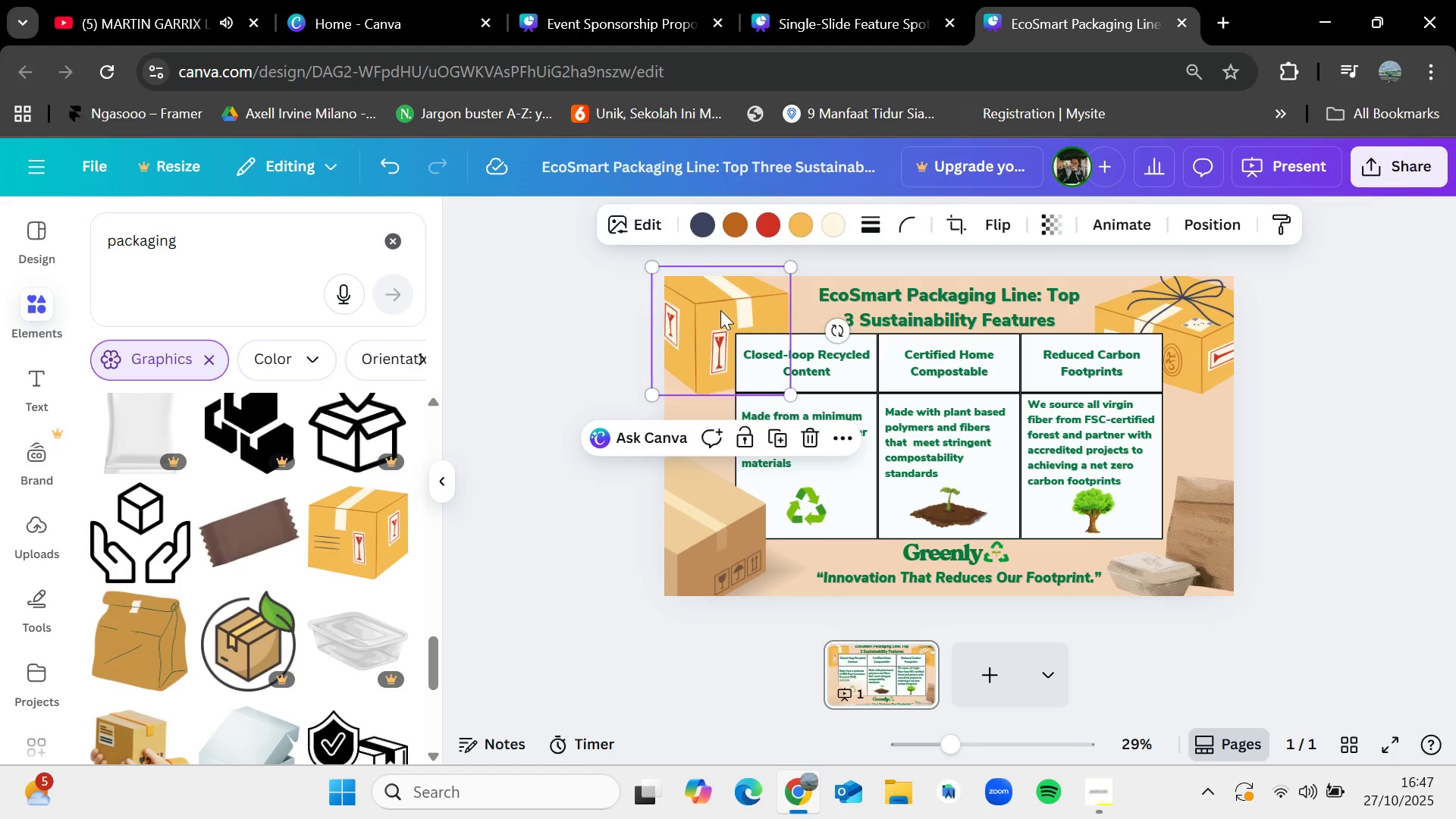 
key(Delete)
 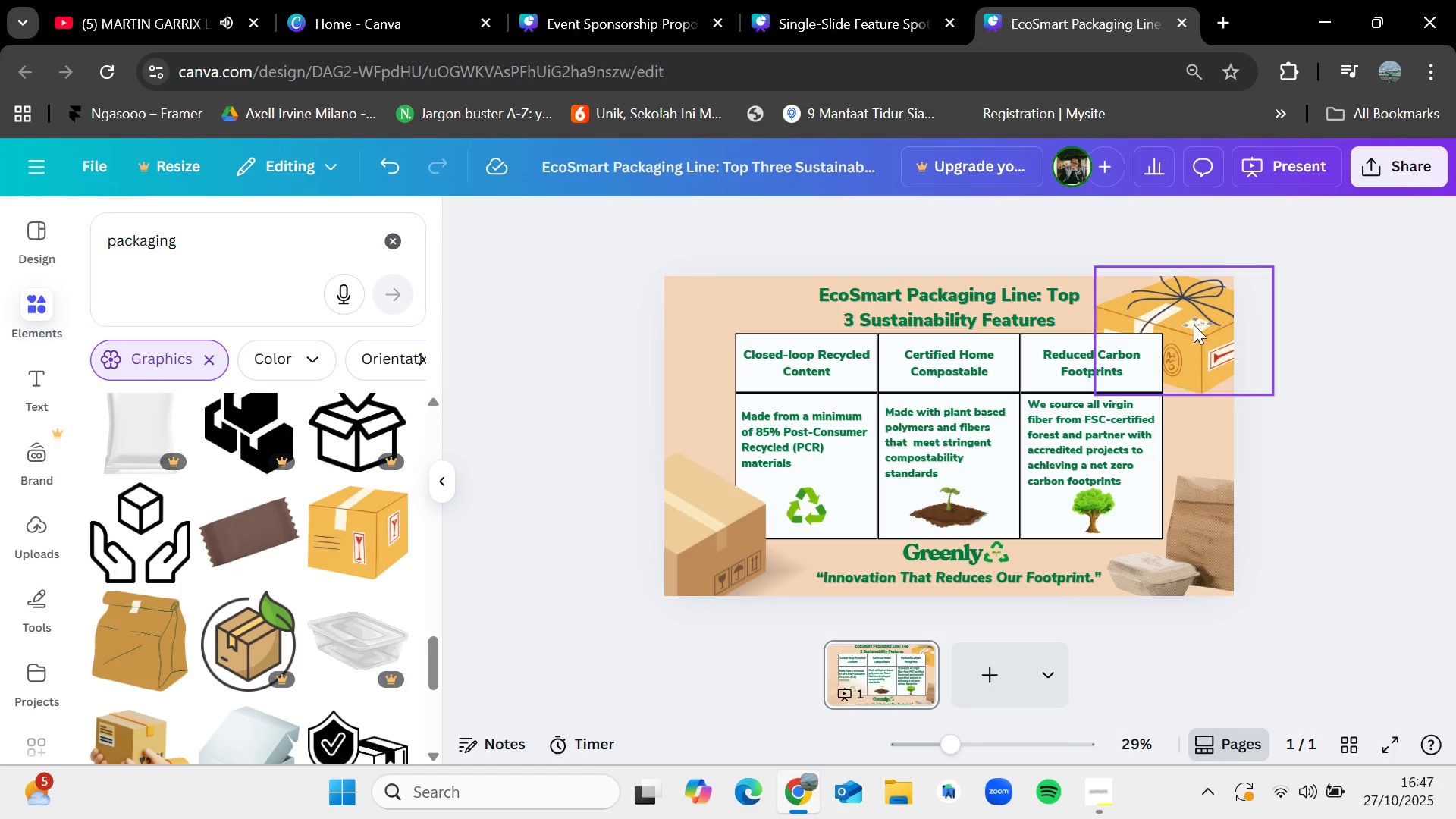 
left_click([1194, 325])
 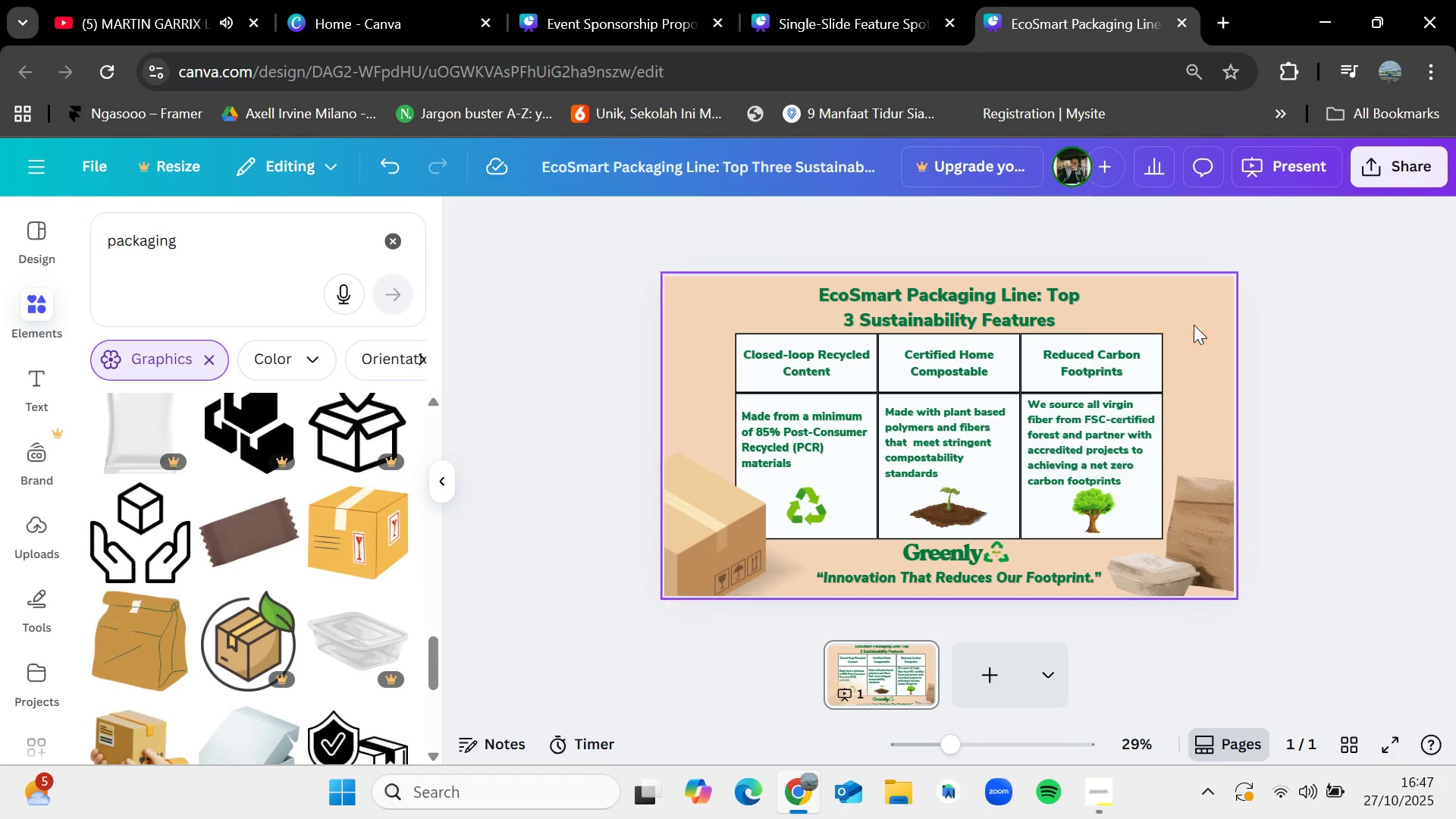 
key(Delete)
 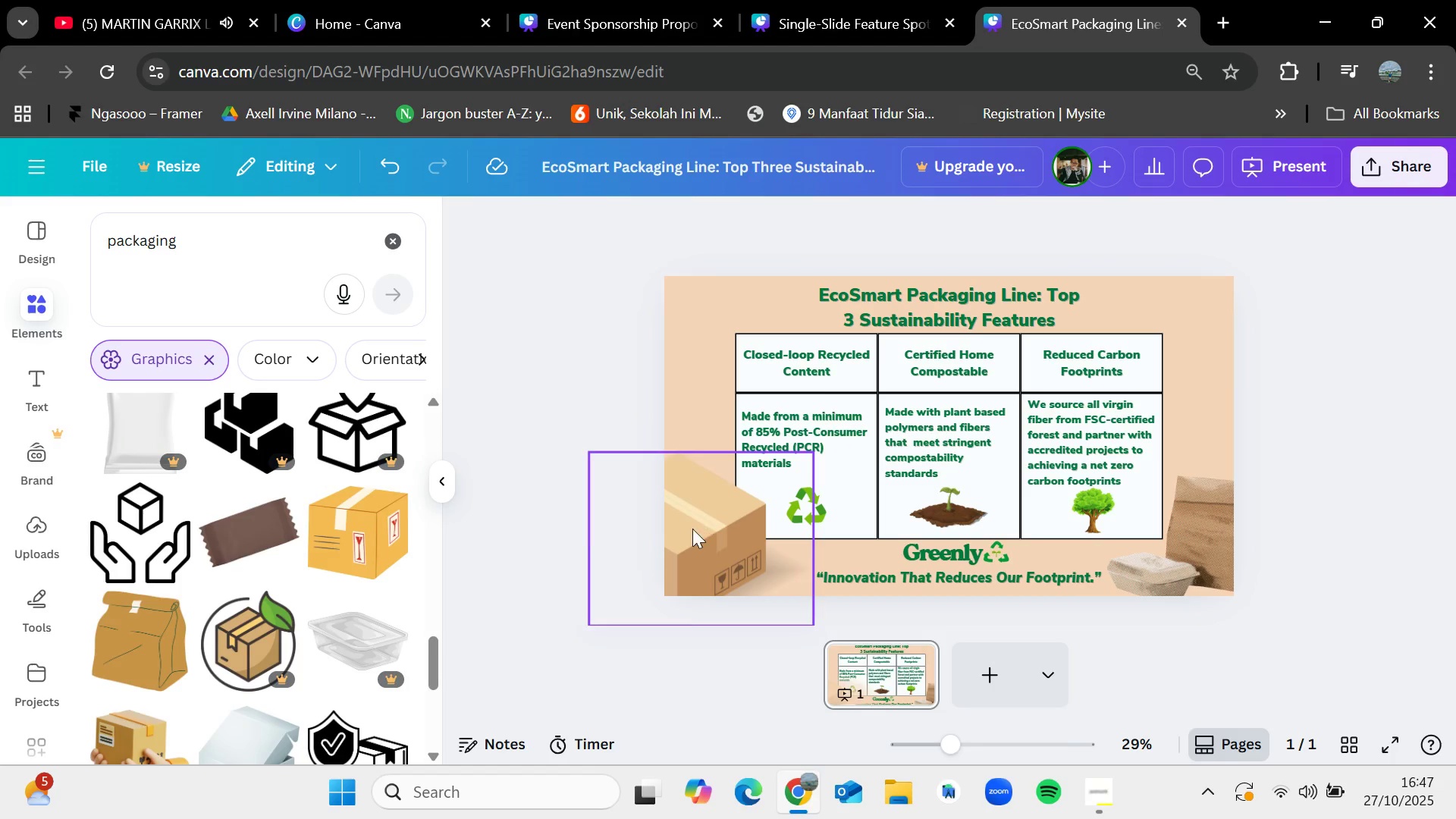 
left_click([692, 529])
 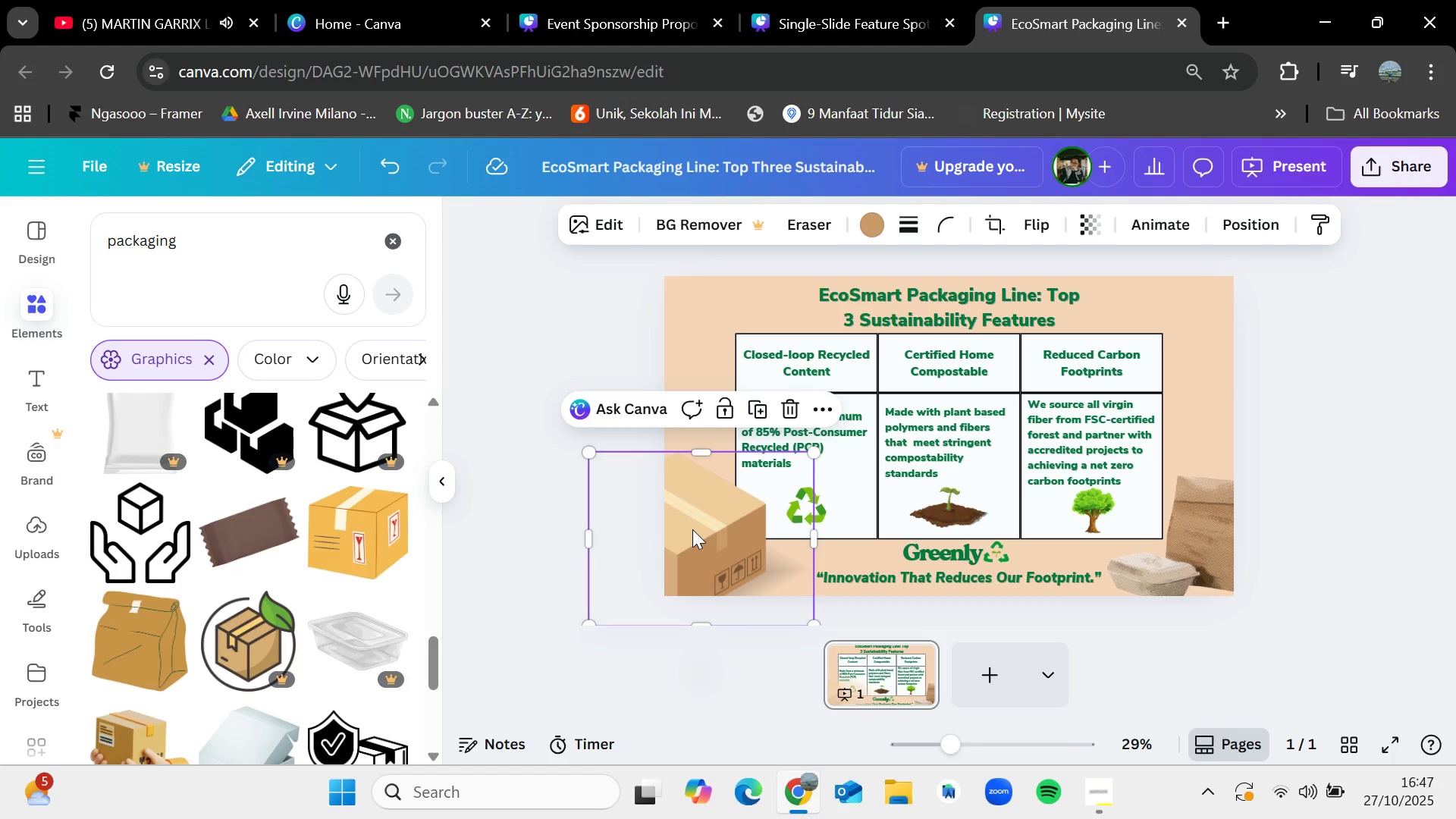 
key(Control+C)
 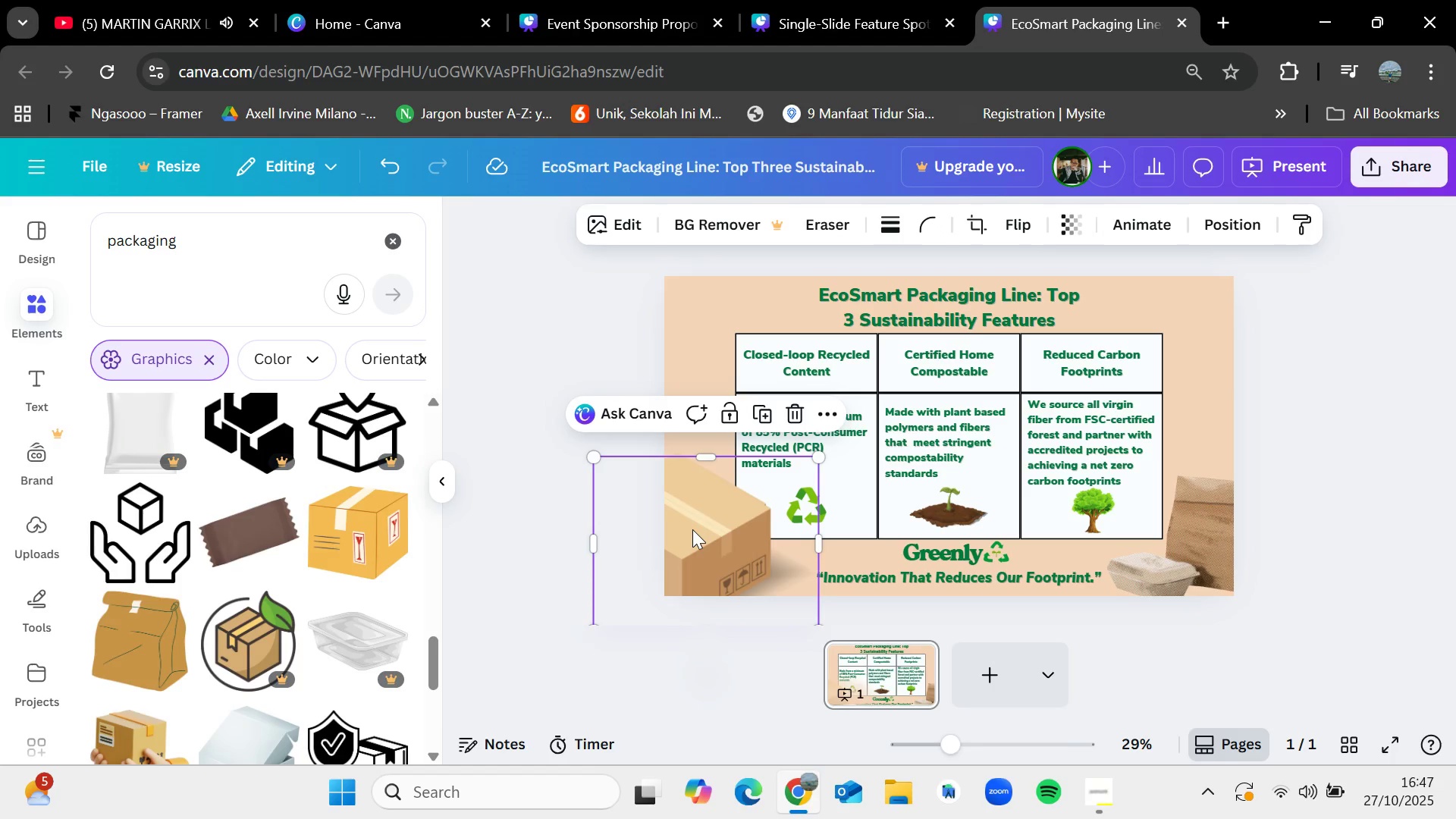 
key(Control+V)
 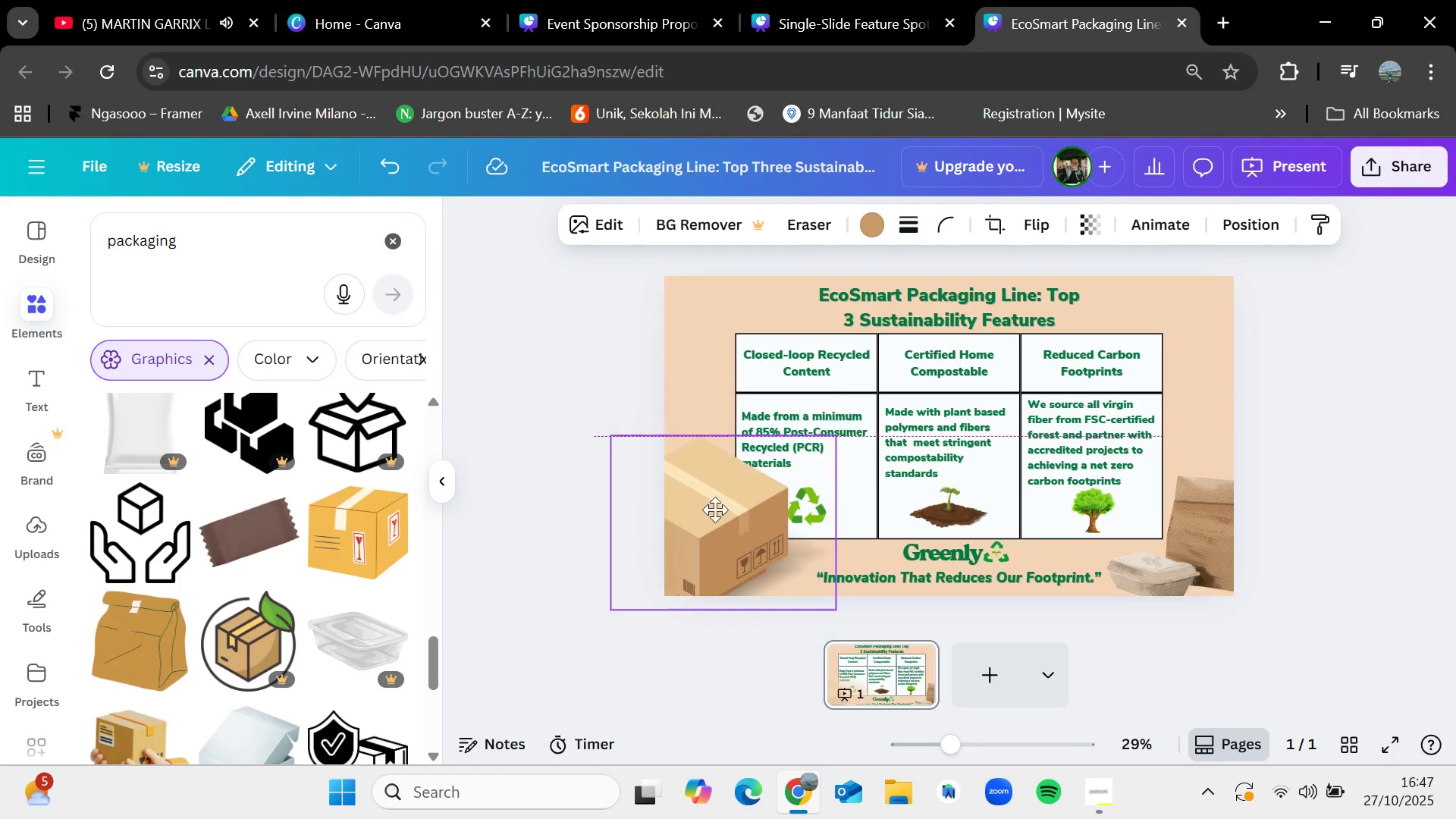 
left_click_drag(start_coordinate=[694, 530], to_coordinate=[723, 501])
 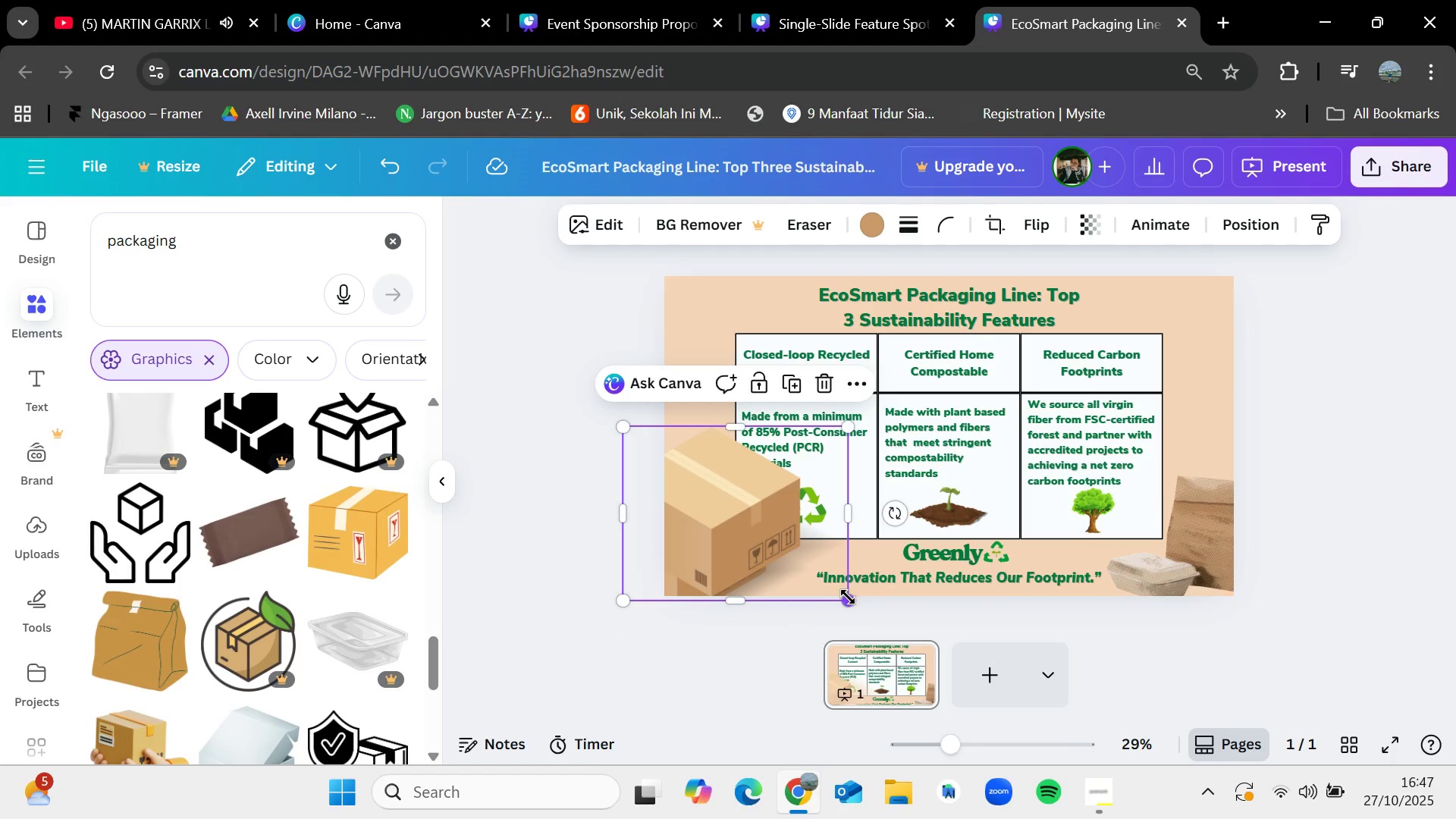 
left_click_drag(start_coordinate=[848, 597], to_coordinate=[741, 507])
 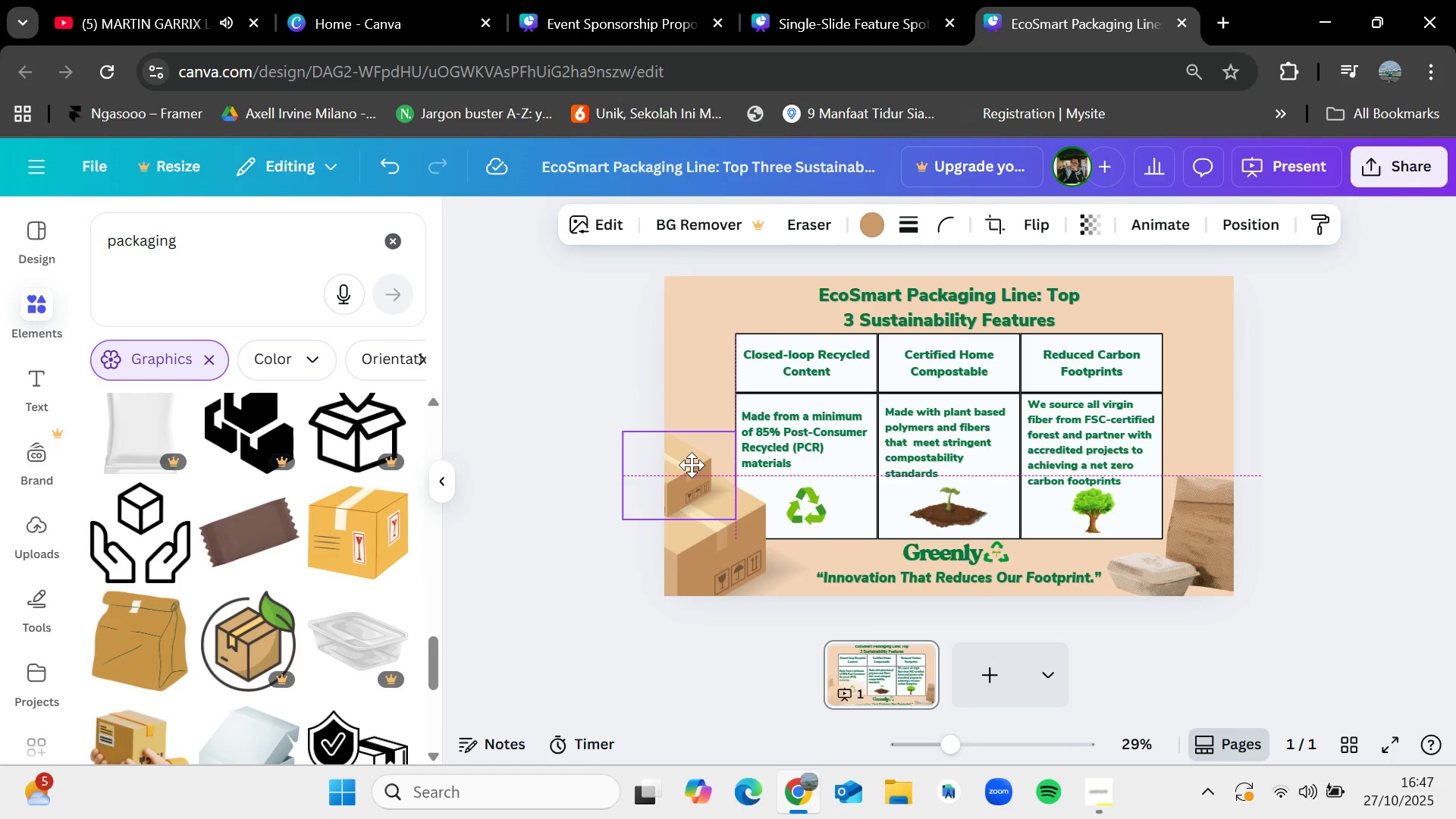 
left_click_drag(start_coordinate=[690, 460], to_coordinate=[696, 476])
 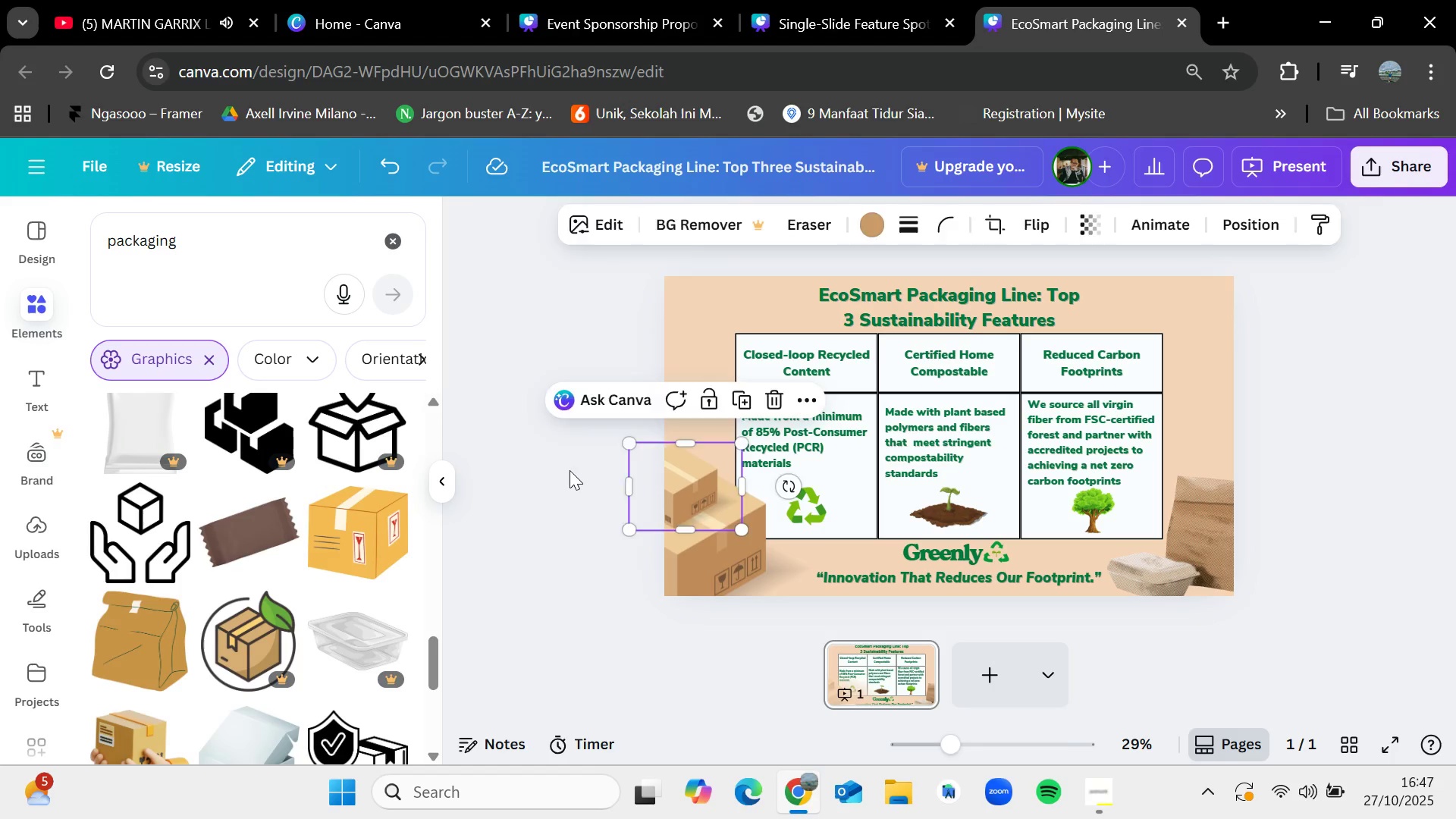 
left_click([570, 470])
 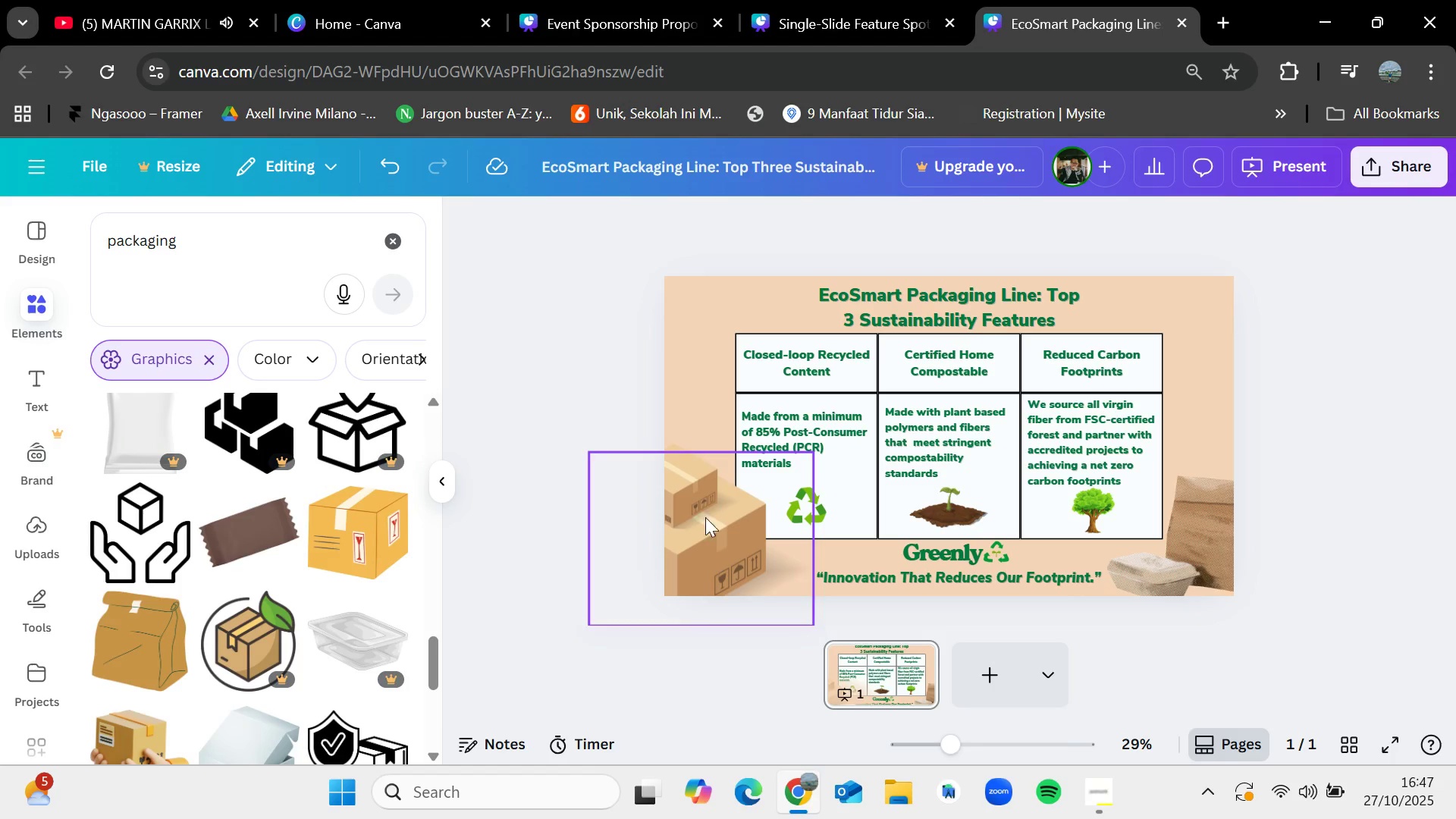 
left_click([697, 504])
 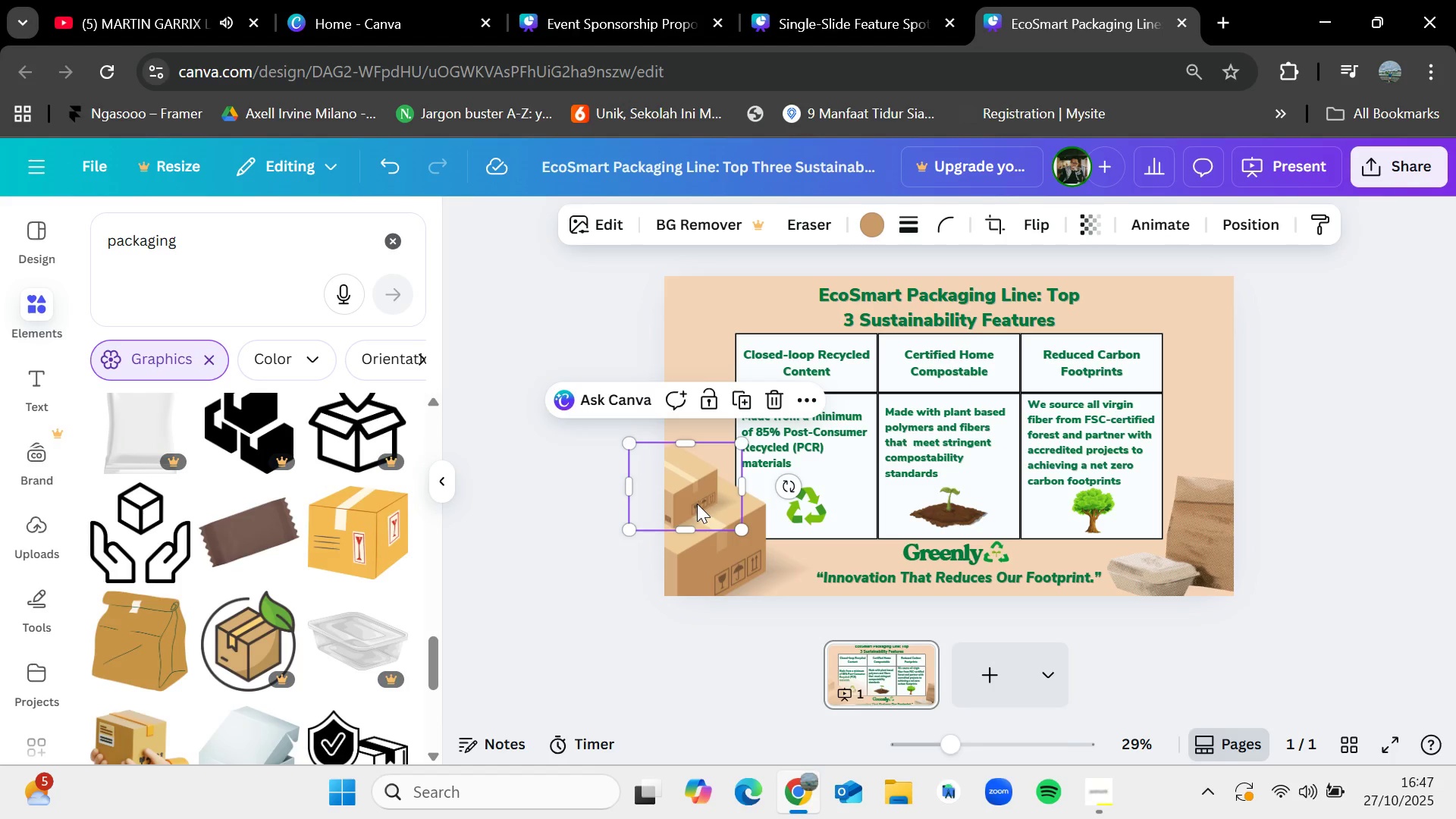 
key(Control+C)
 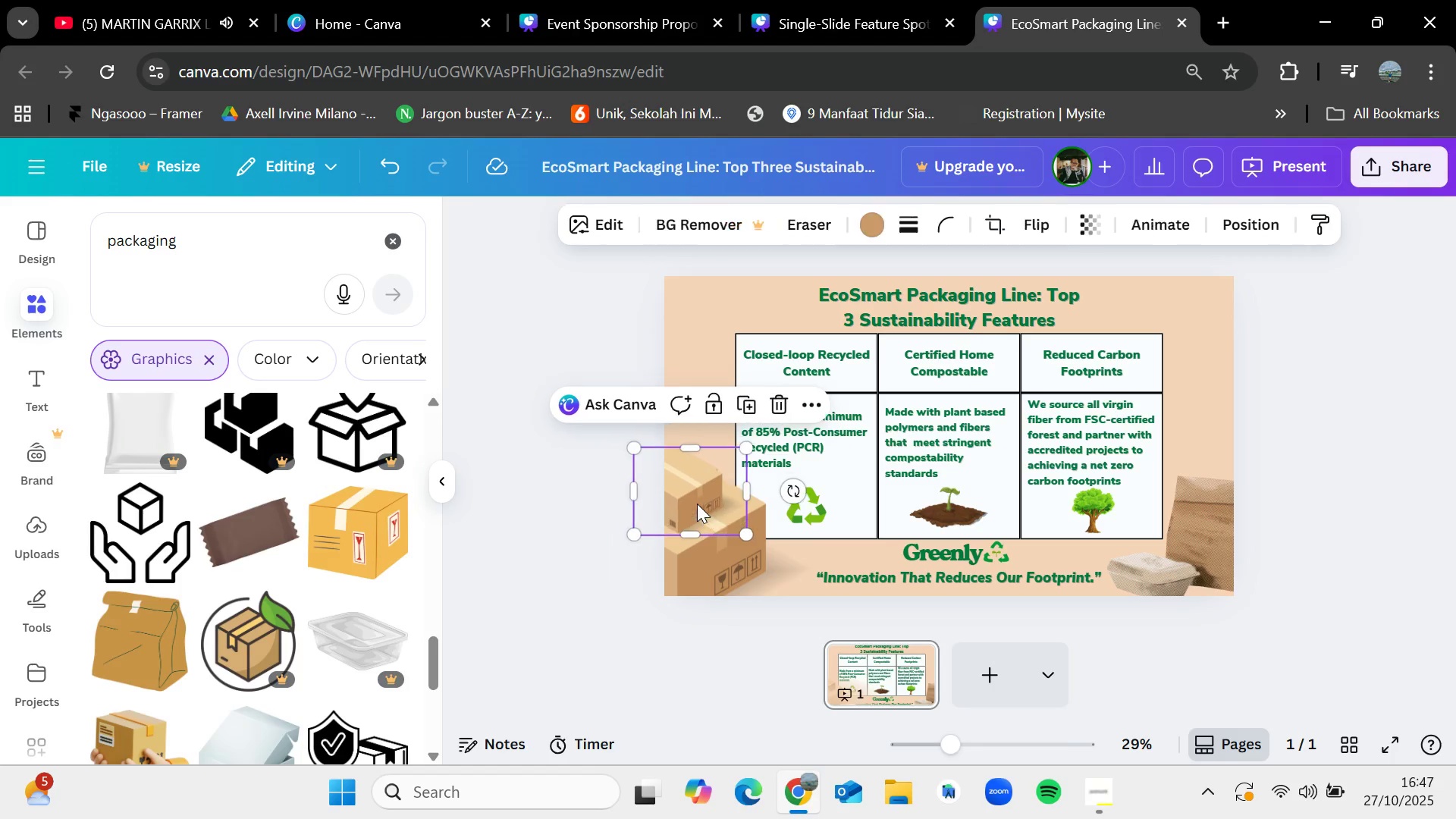 
key(Control+V)
 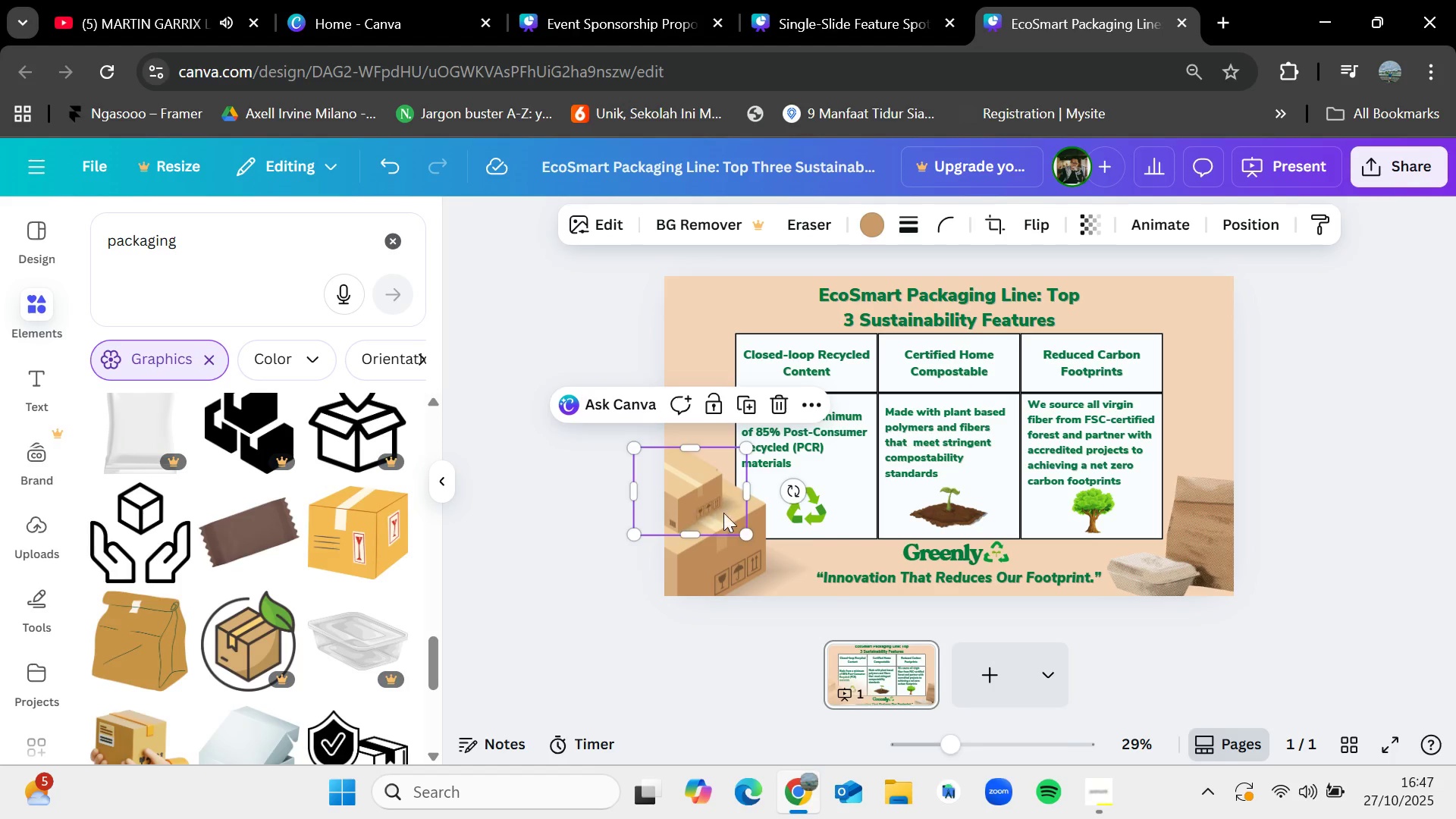 
left_click_drag(start_coordinate=[701, 497], to_coordinate=[723, 428])
 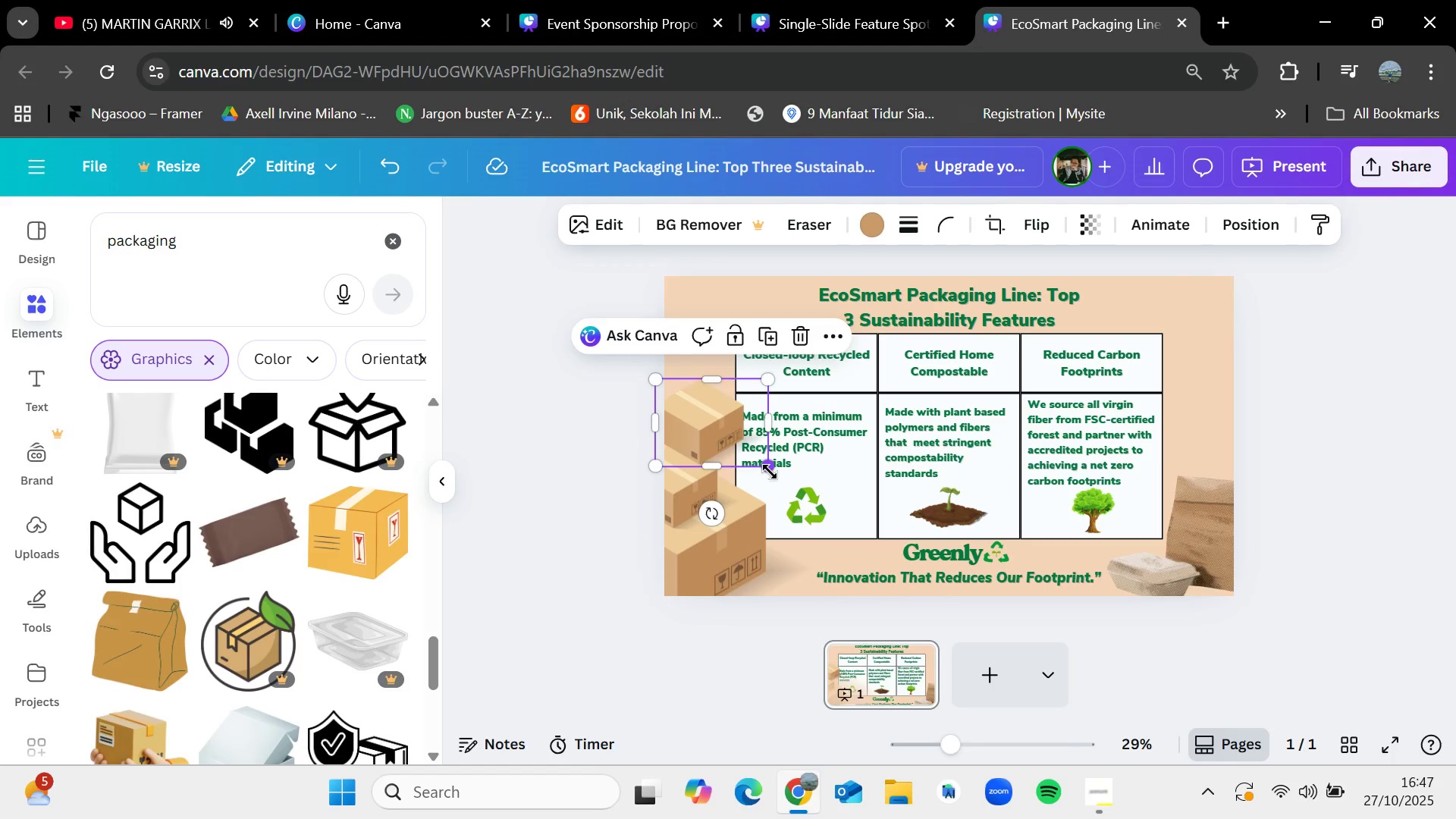 
left_click_drag(start_coordinate=[769, 470], to_coordinate=[722, 450])
 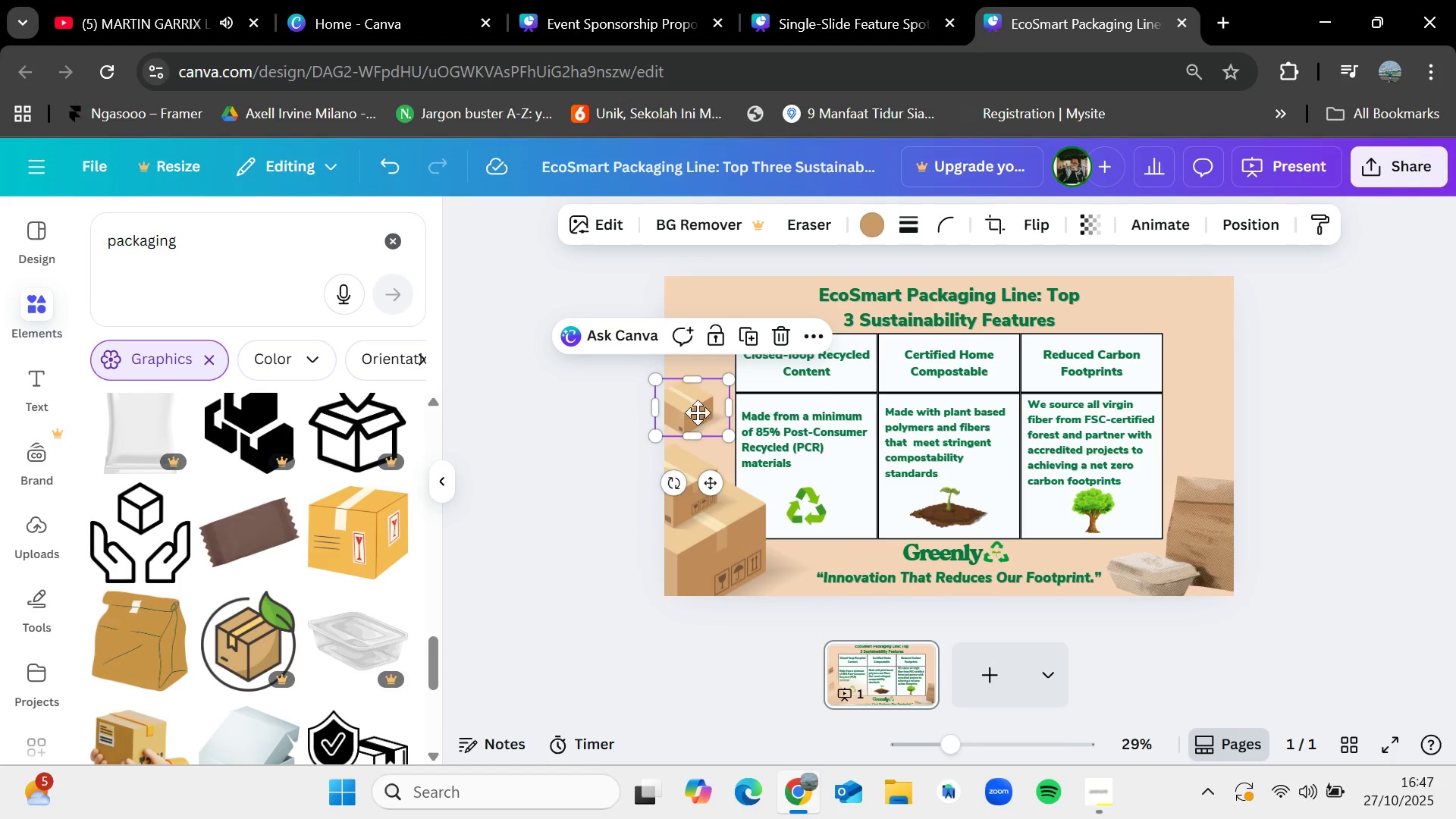 
left_click_drag(start_coordinate=[693, 405], to_coordinate=[682, 454])
 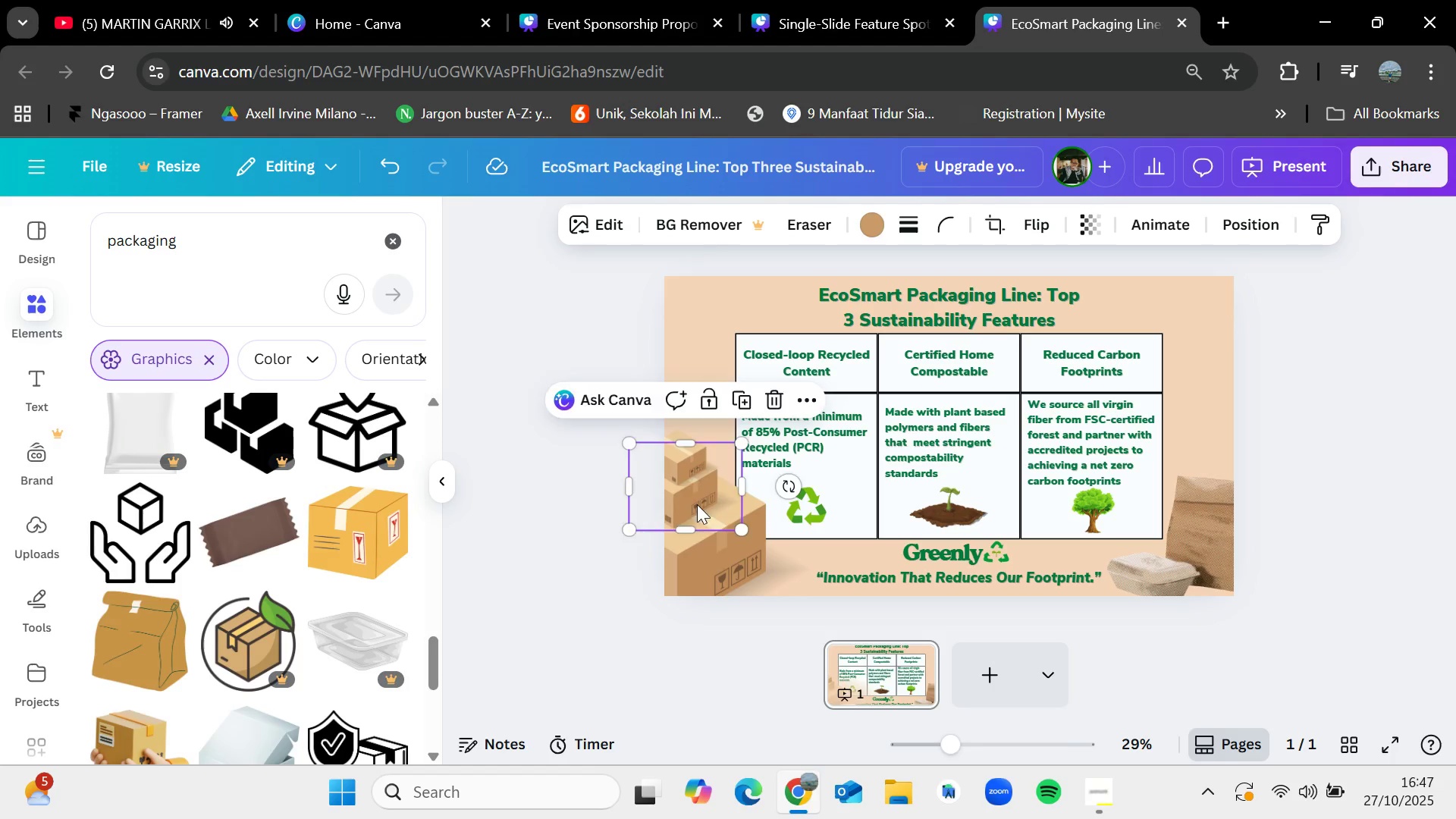 
left_click_drag(start_coordinate=[694, 504], to_coordinate=[704, 513])
 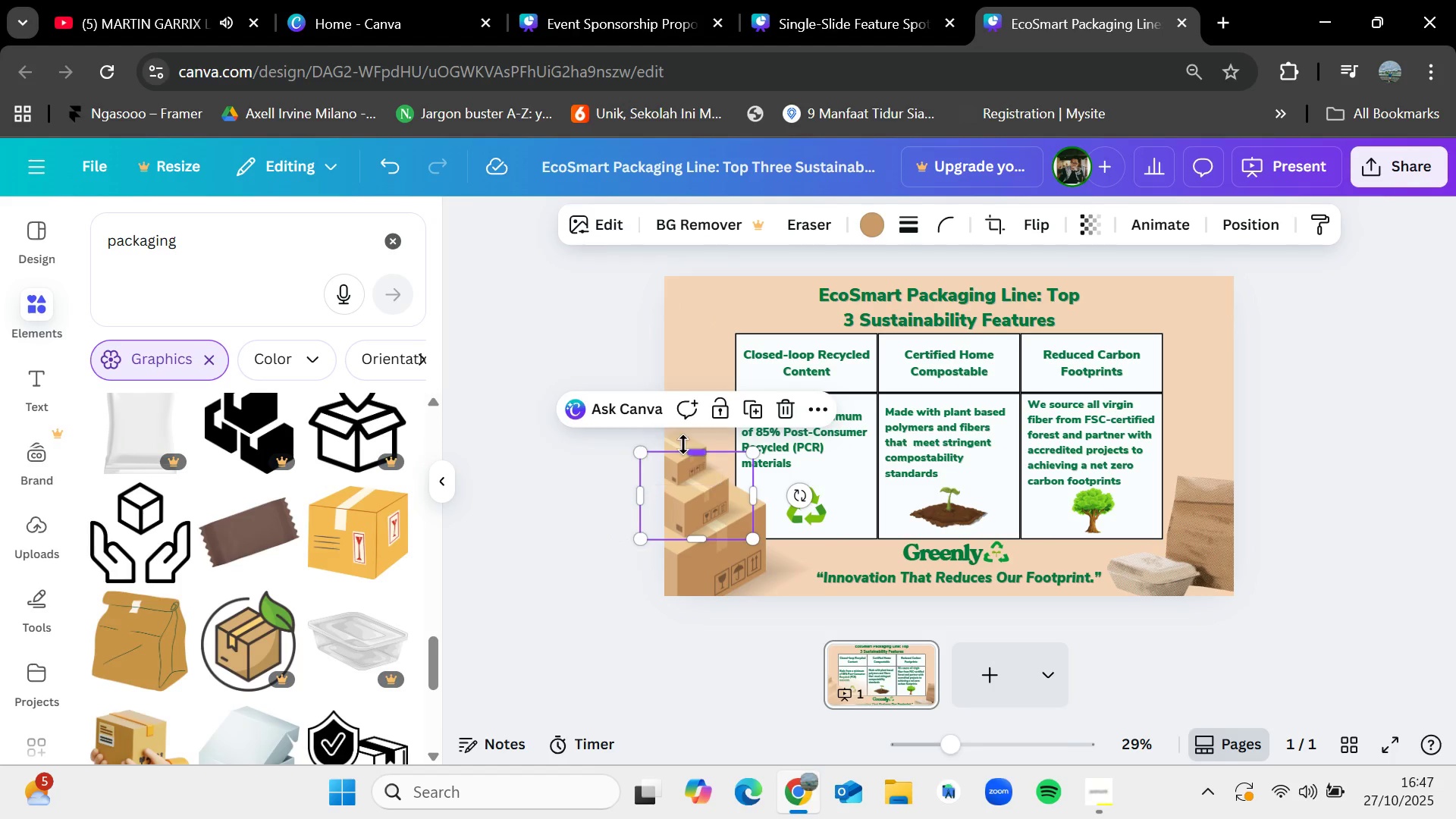 
left_click([683, 444])
 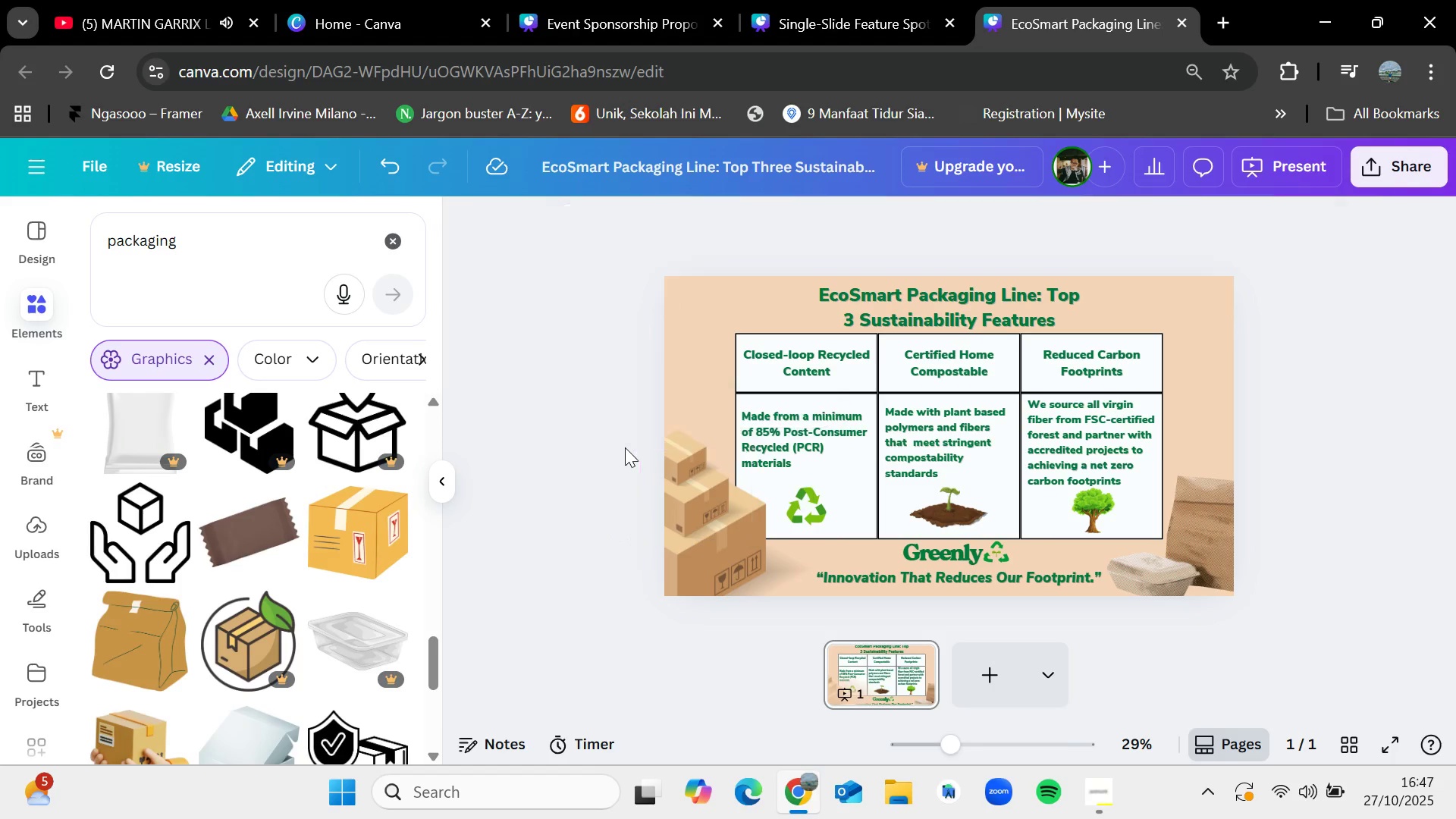 
left_click([625, 447])
 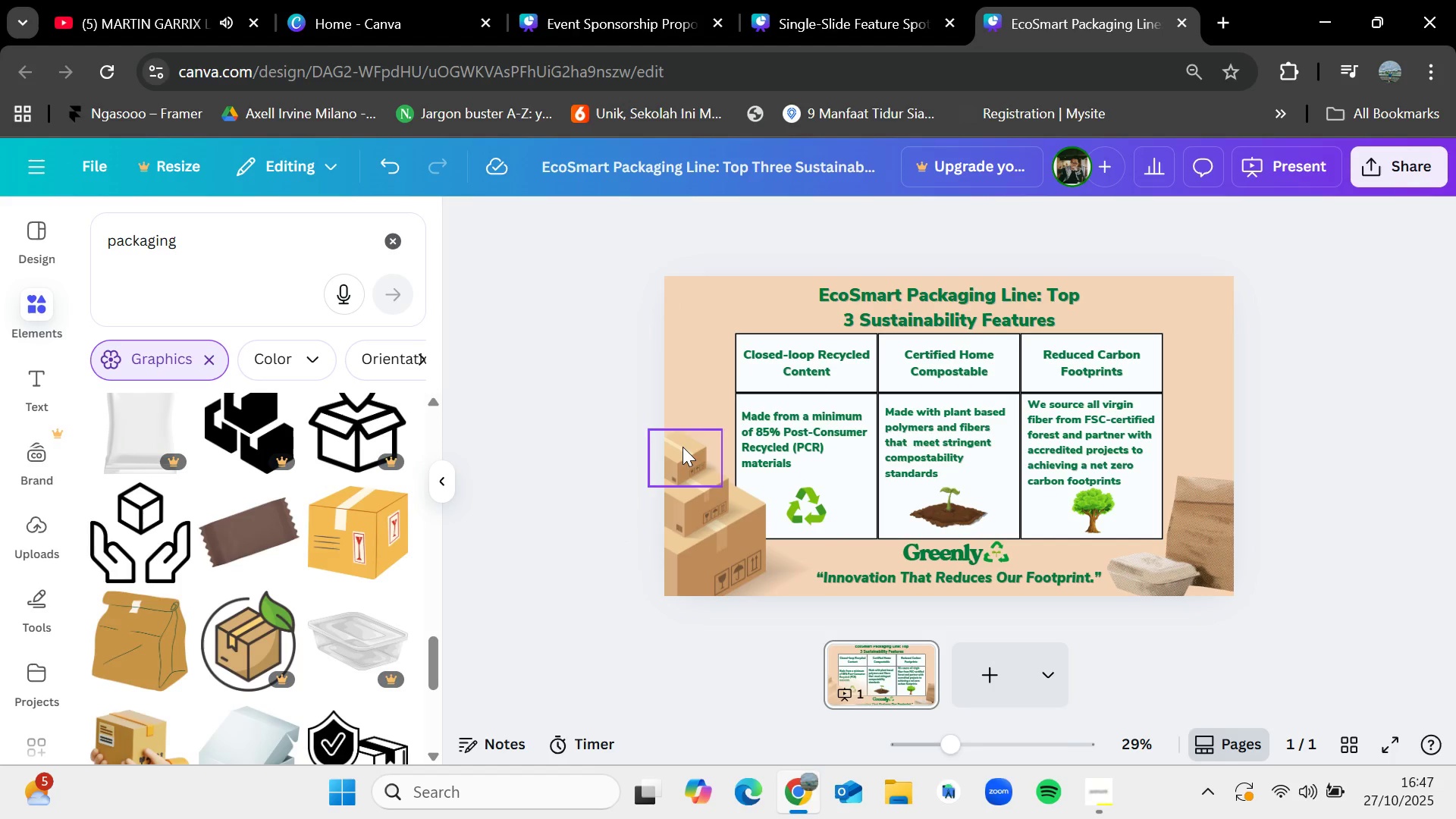 
left_click_drag(start_coordinate=[682, 447], to_coordinate=[686, 452])
 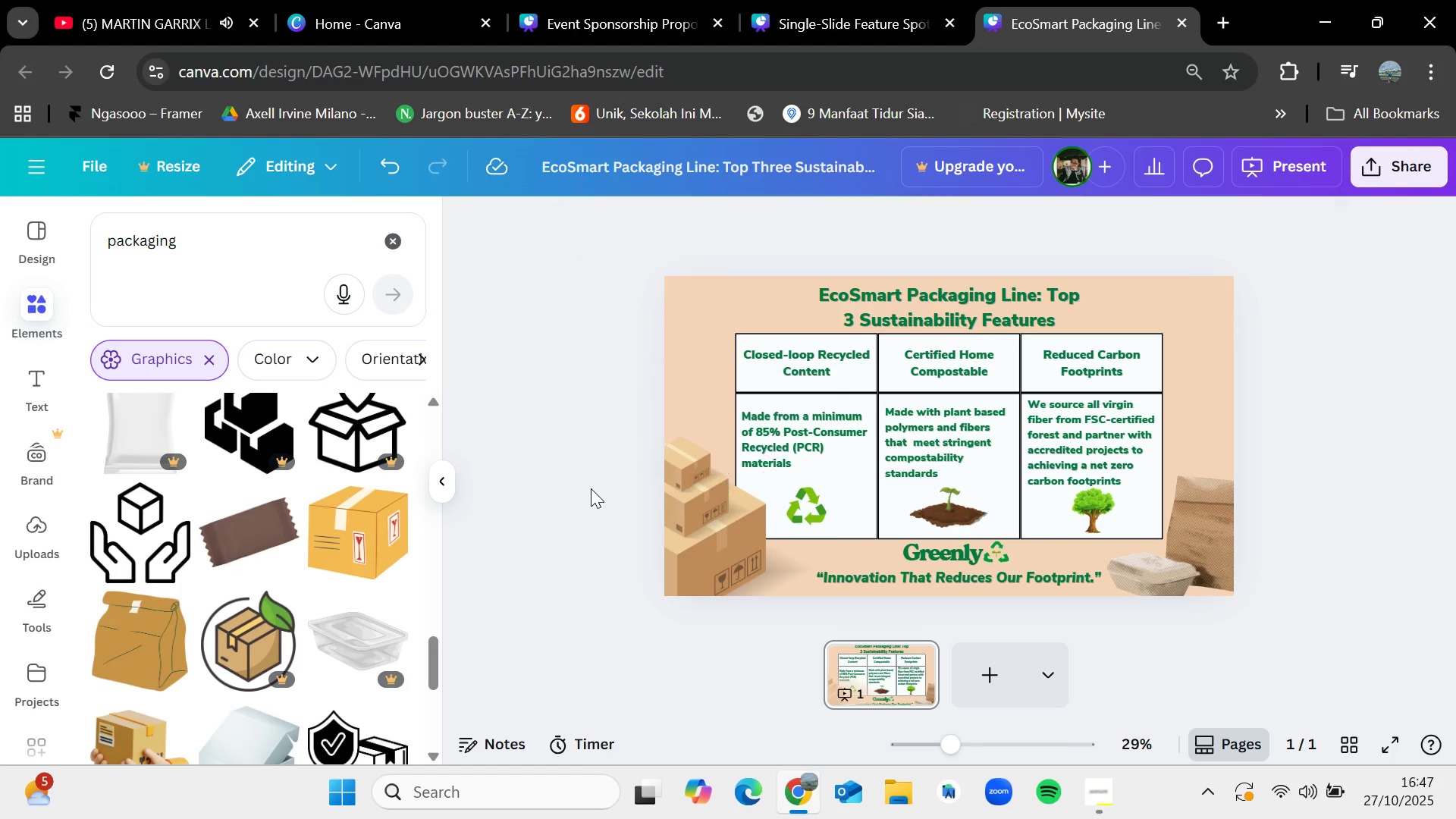 
left_click([591, 488])
 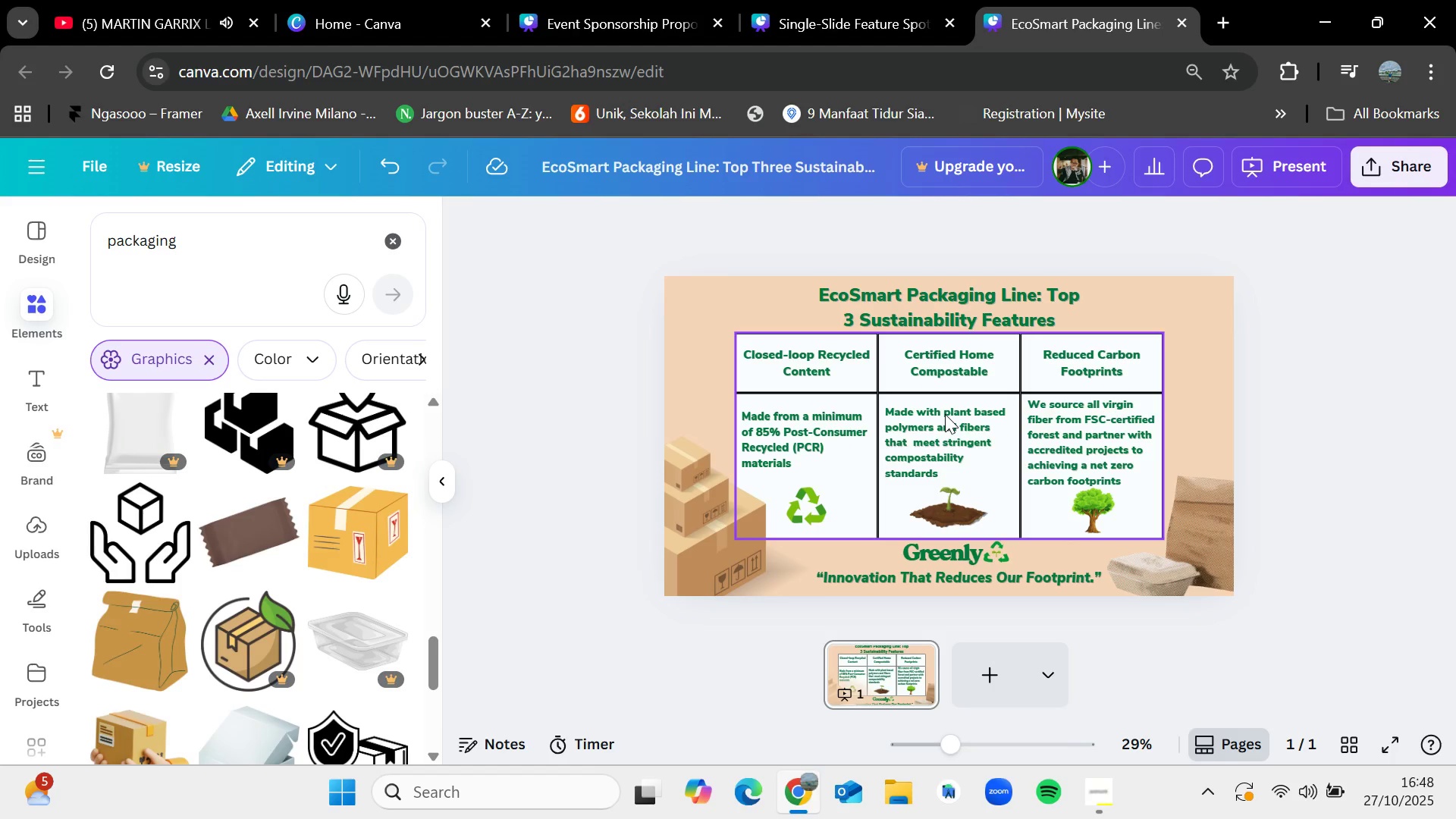 
wait(12.08)
 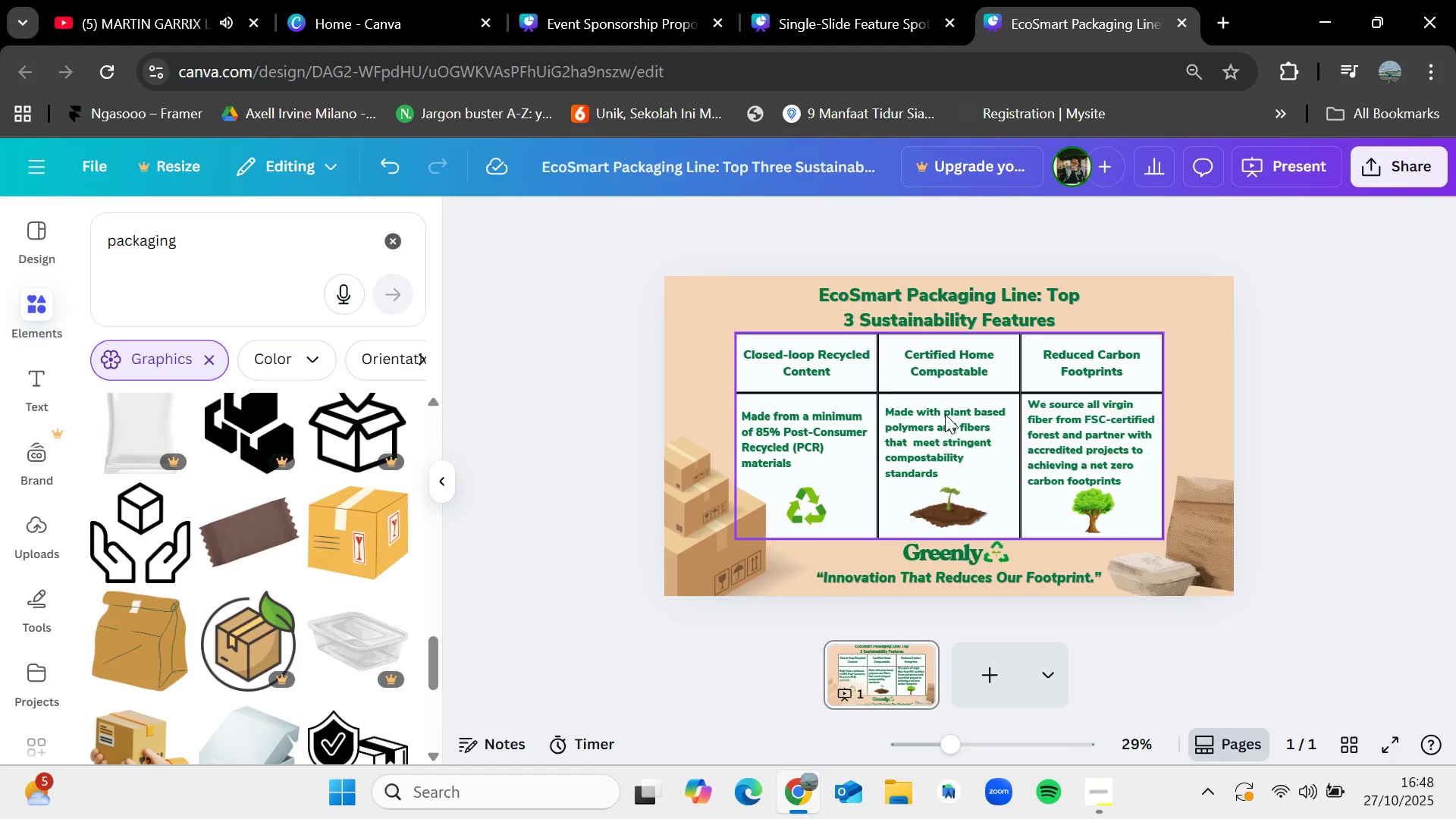 
left_click_drag(start_coordinate=[259, 252], to_coordinate=[32, 259])
 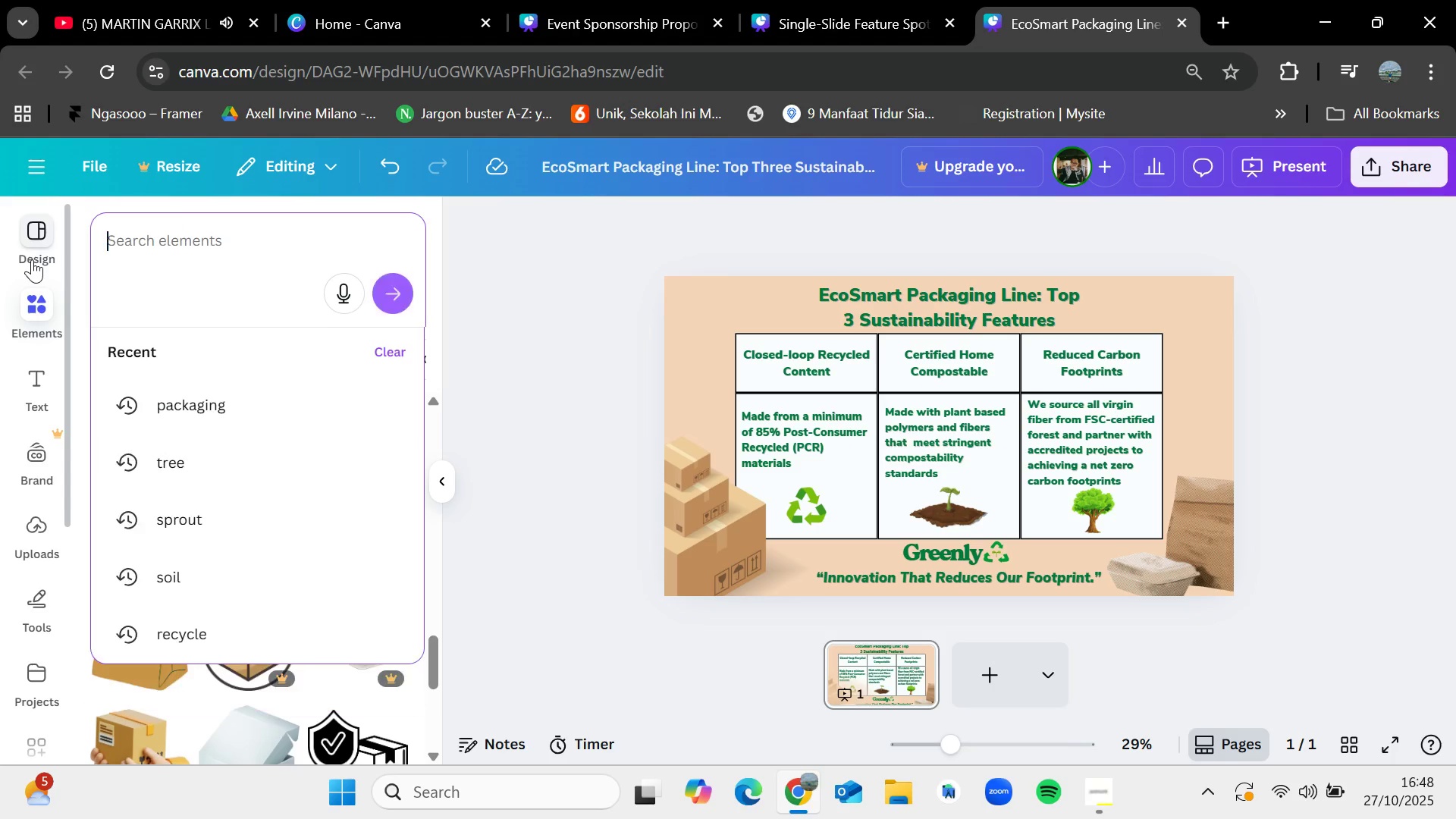 
key(Backspace)
type(green)
 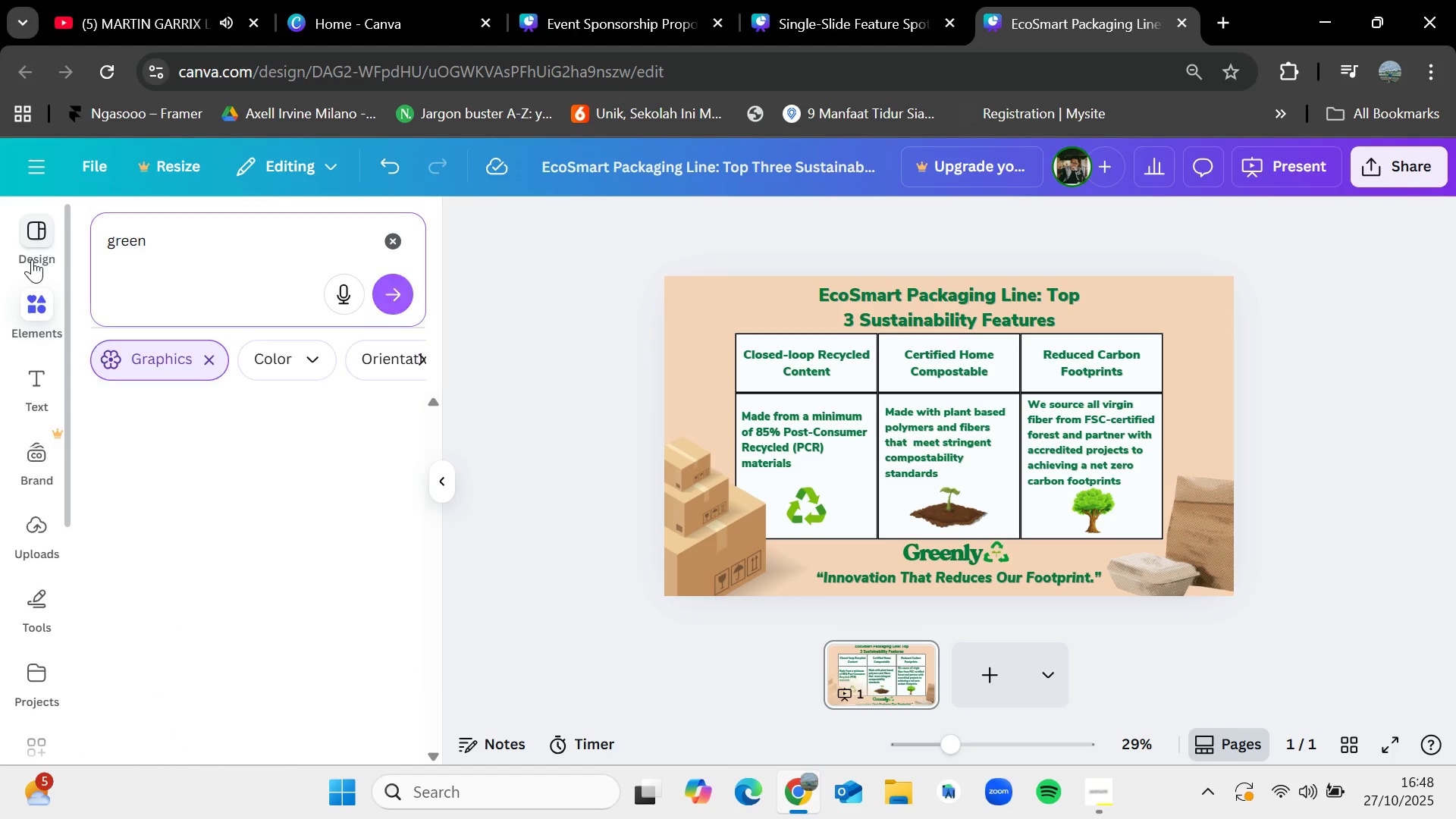 
key(Enter)
 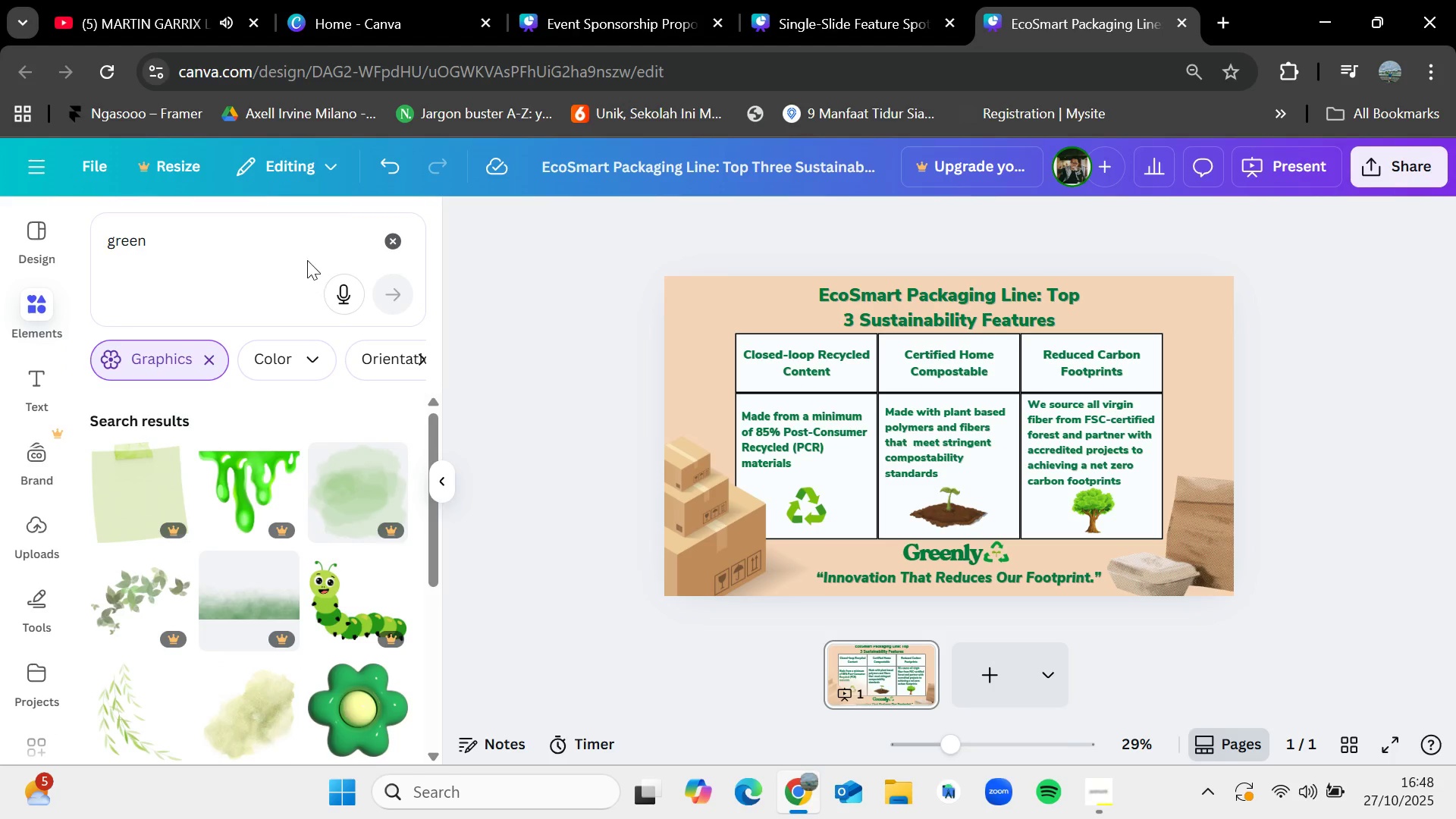 
left_click([393, 246])
 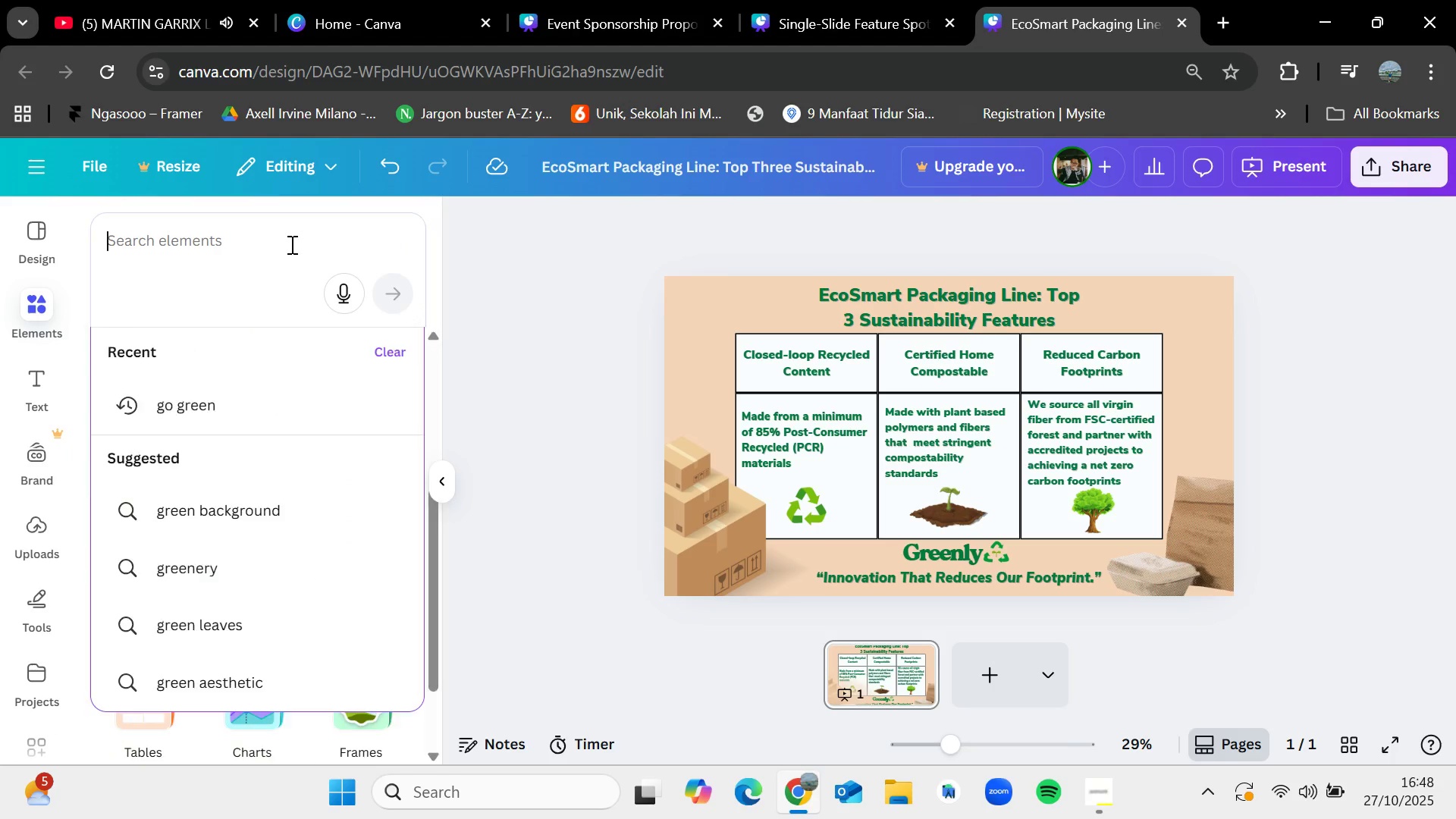 
left_click([290, 244])
 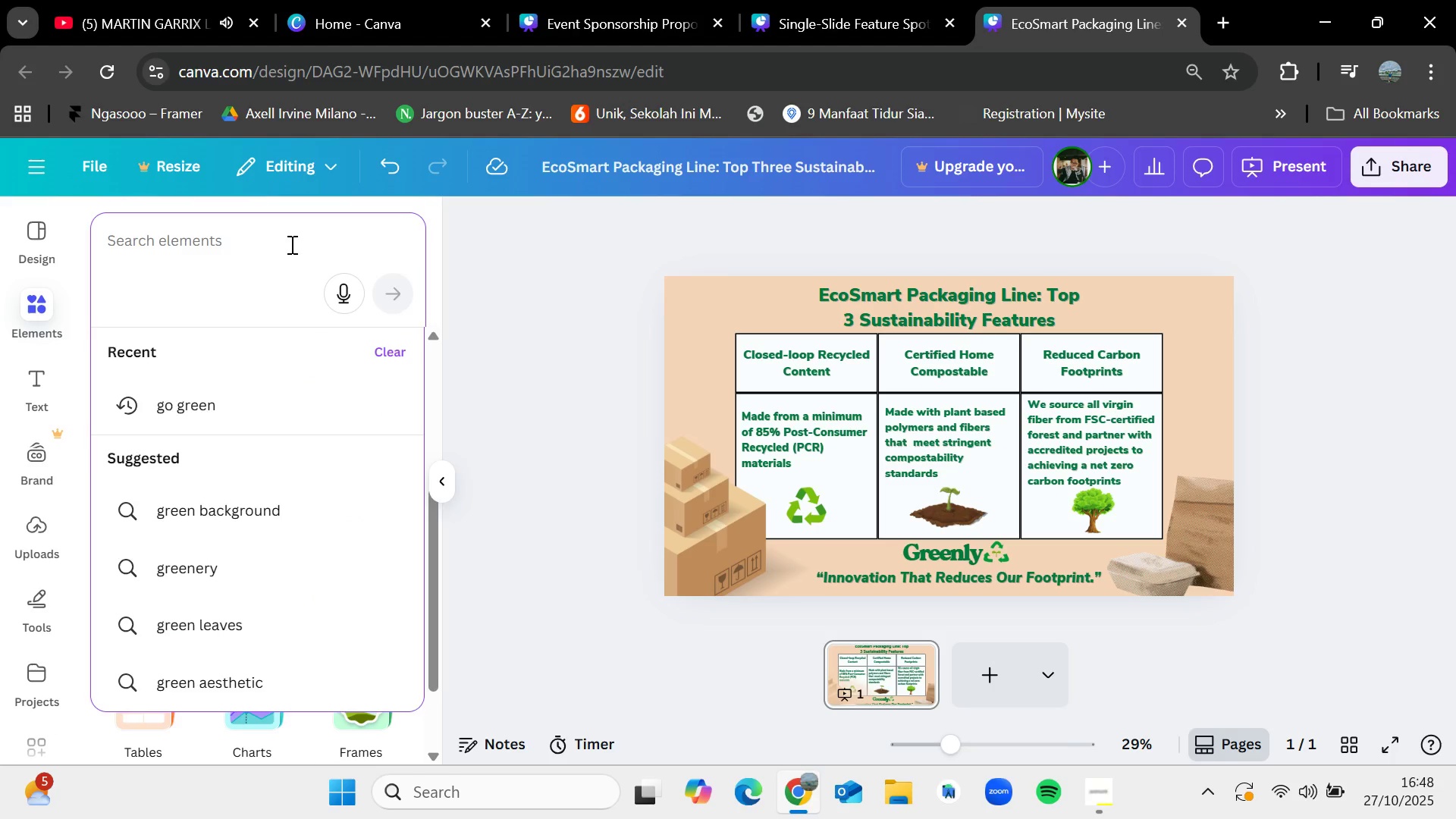 
type(go greem)
 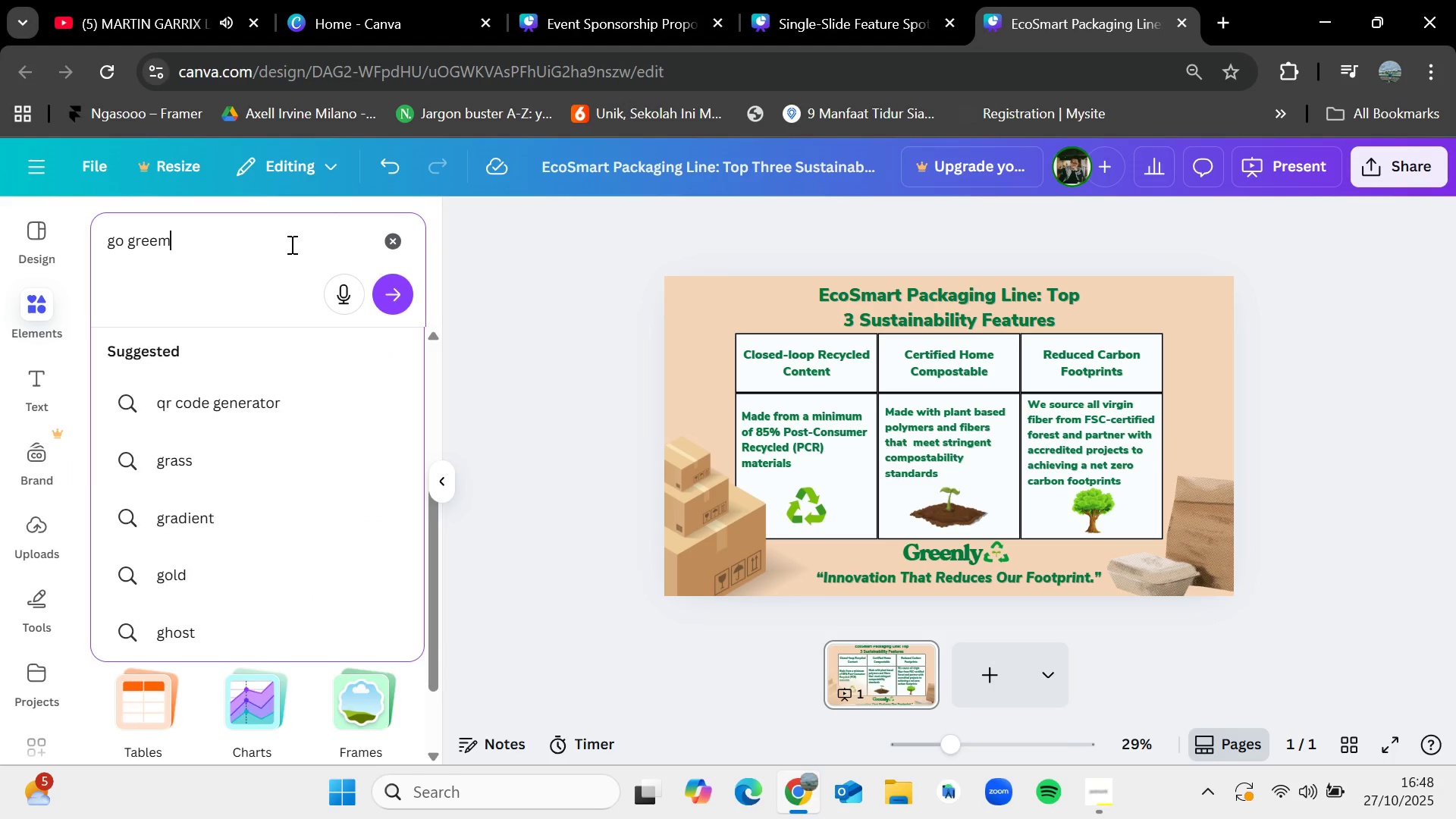 
key(Enter)
 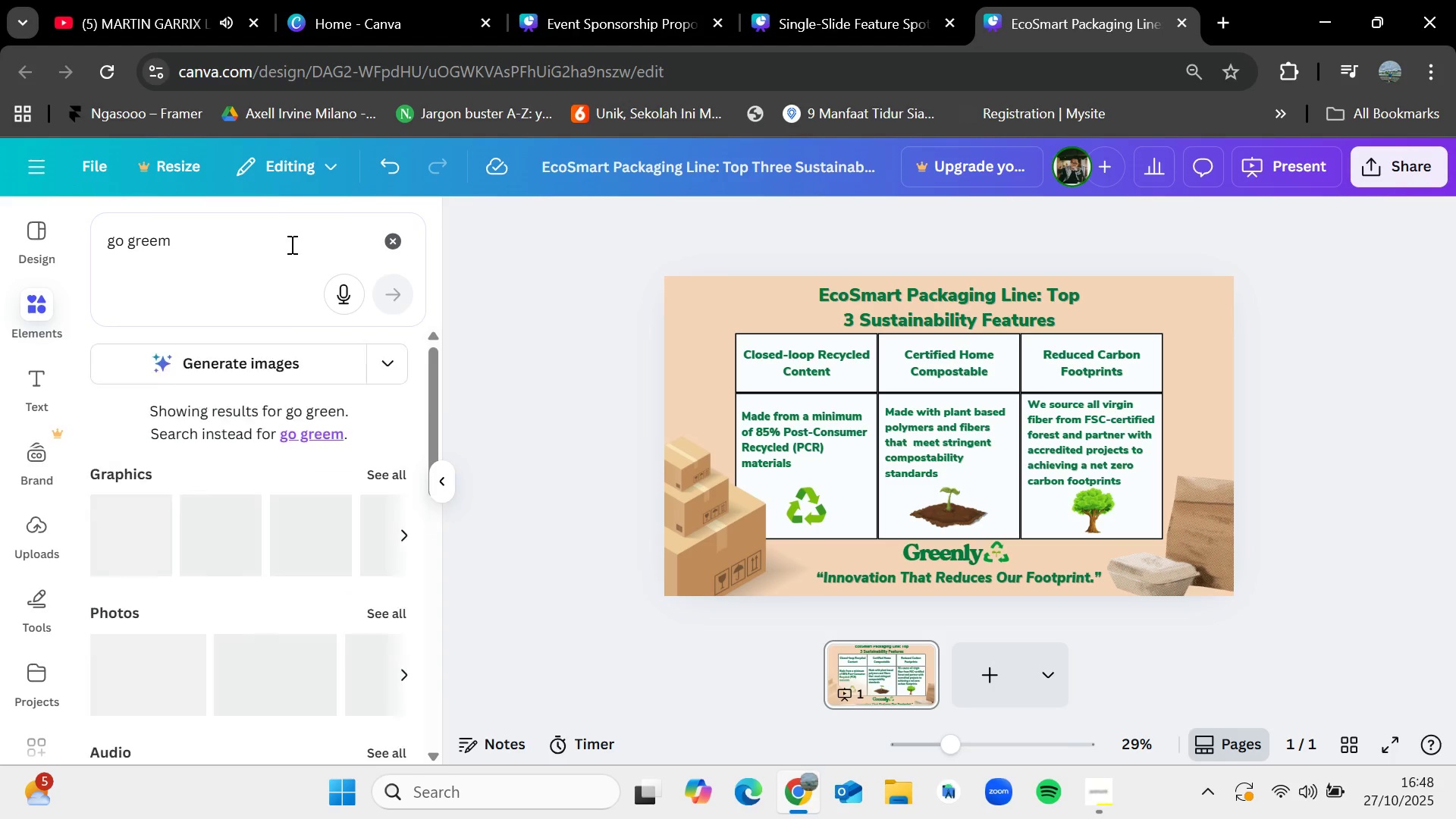 
left_click([290, 244])
 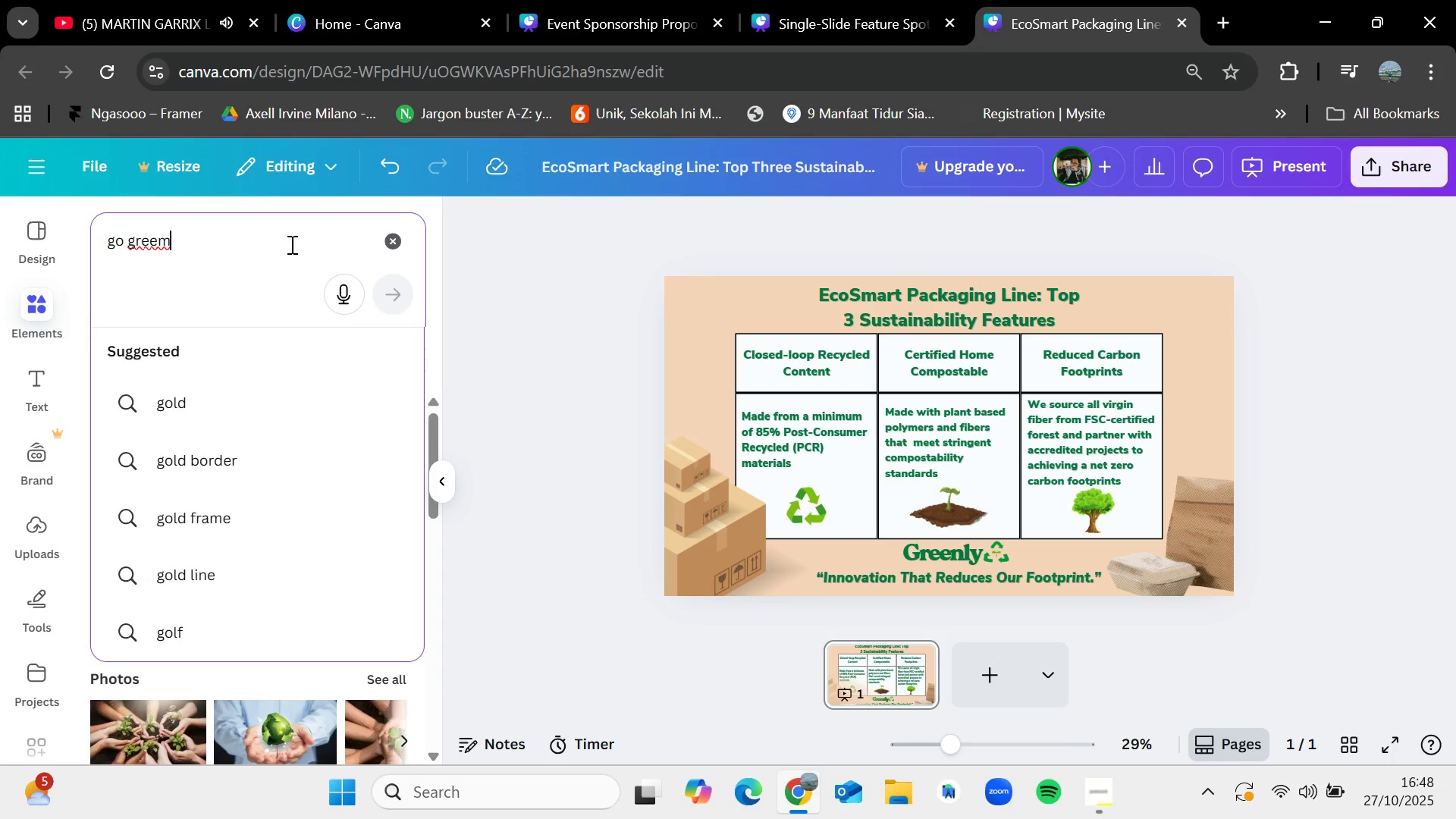 
key(Backspace)
 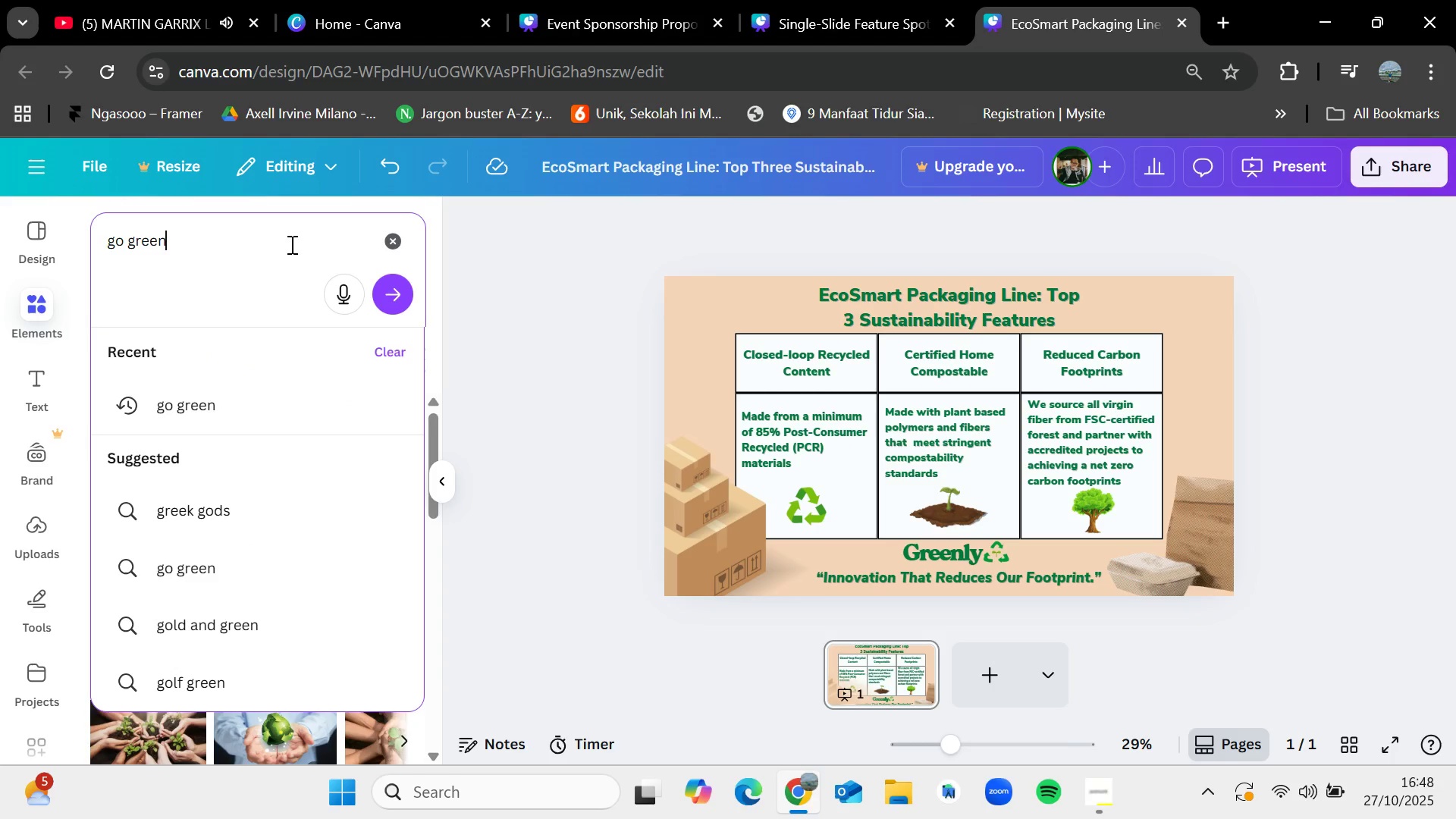 
key(N)
 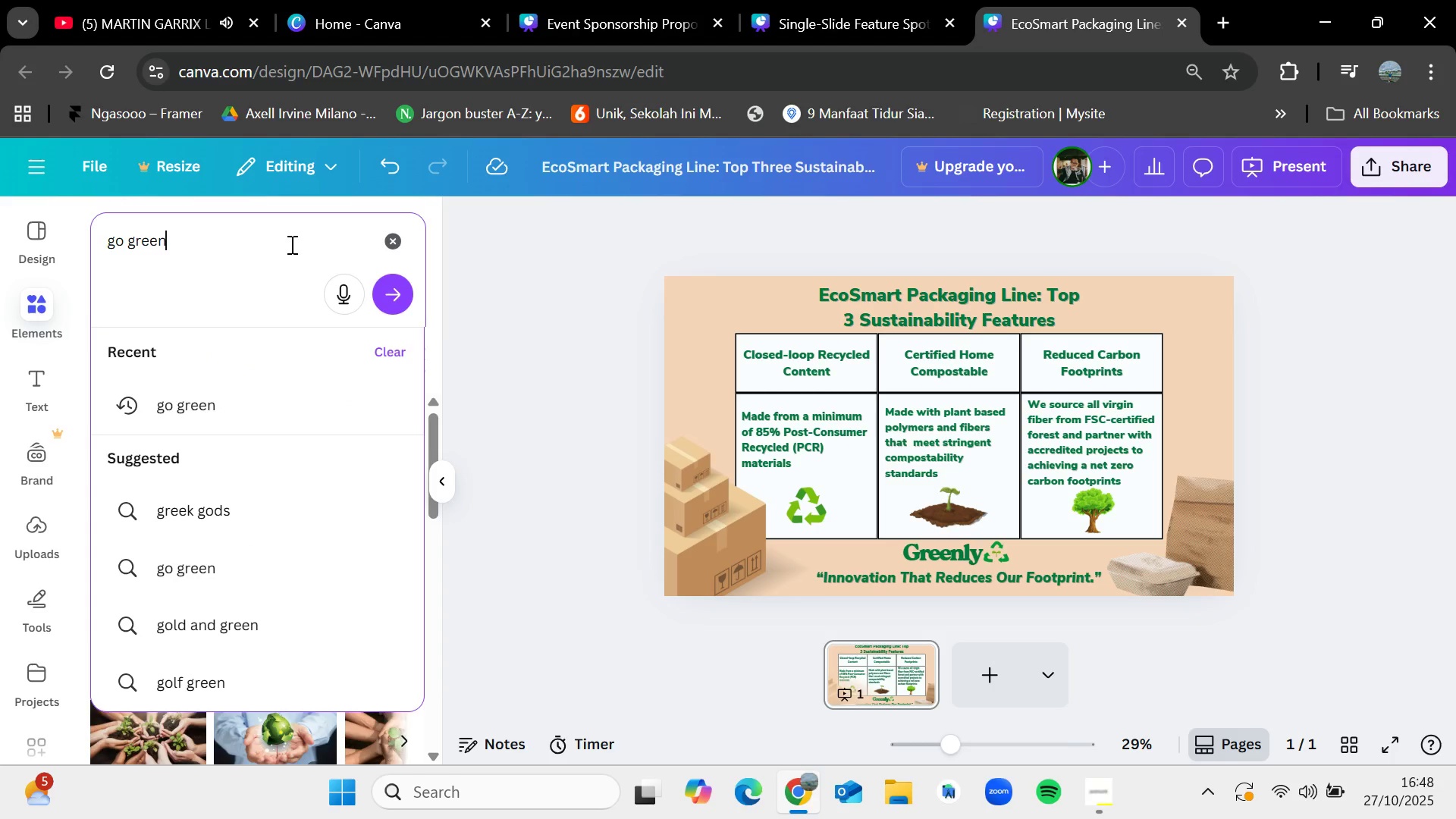 
key(Enter)